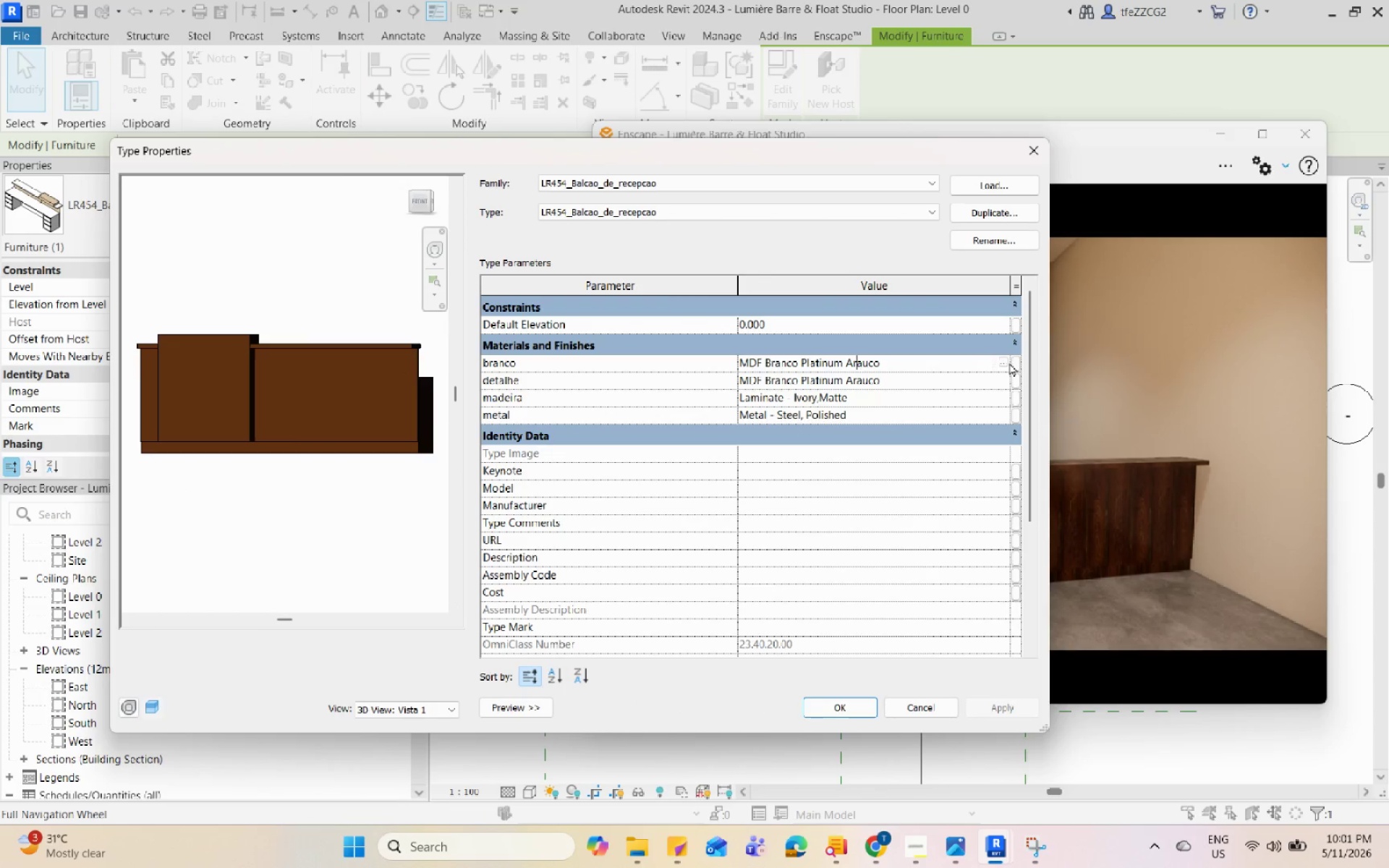 
left_click([1001, 364])
 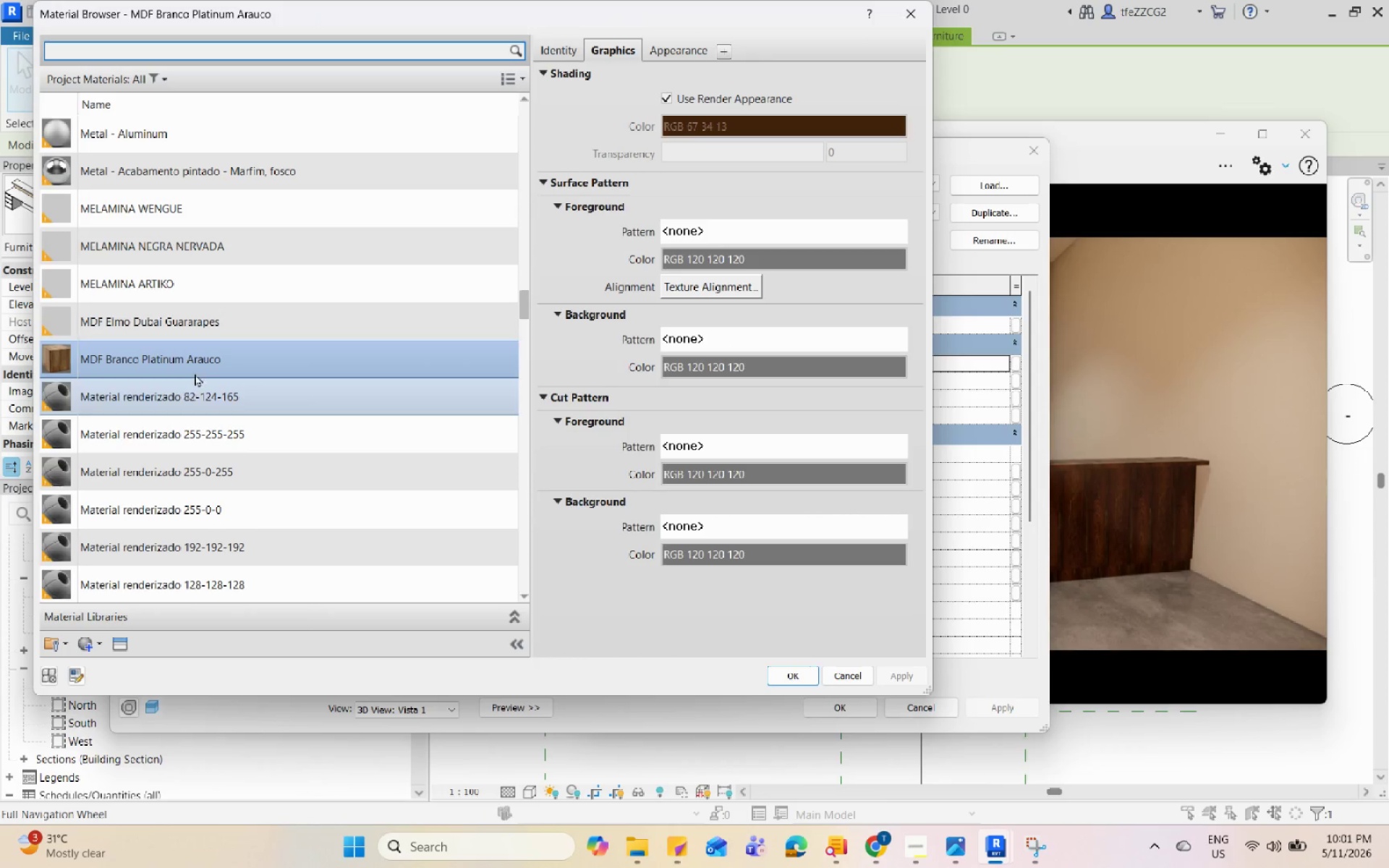 
scroll: coordinate [560, 200], scroll_direction: up, amount: 9.0
 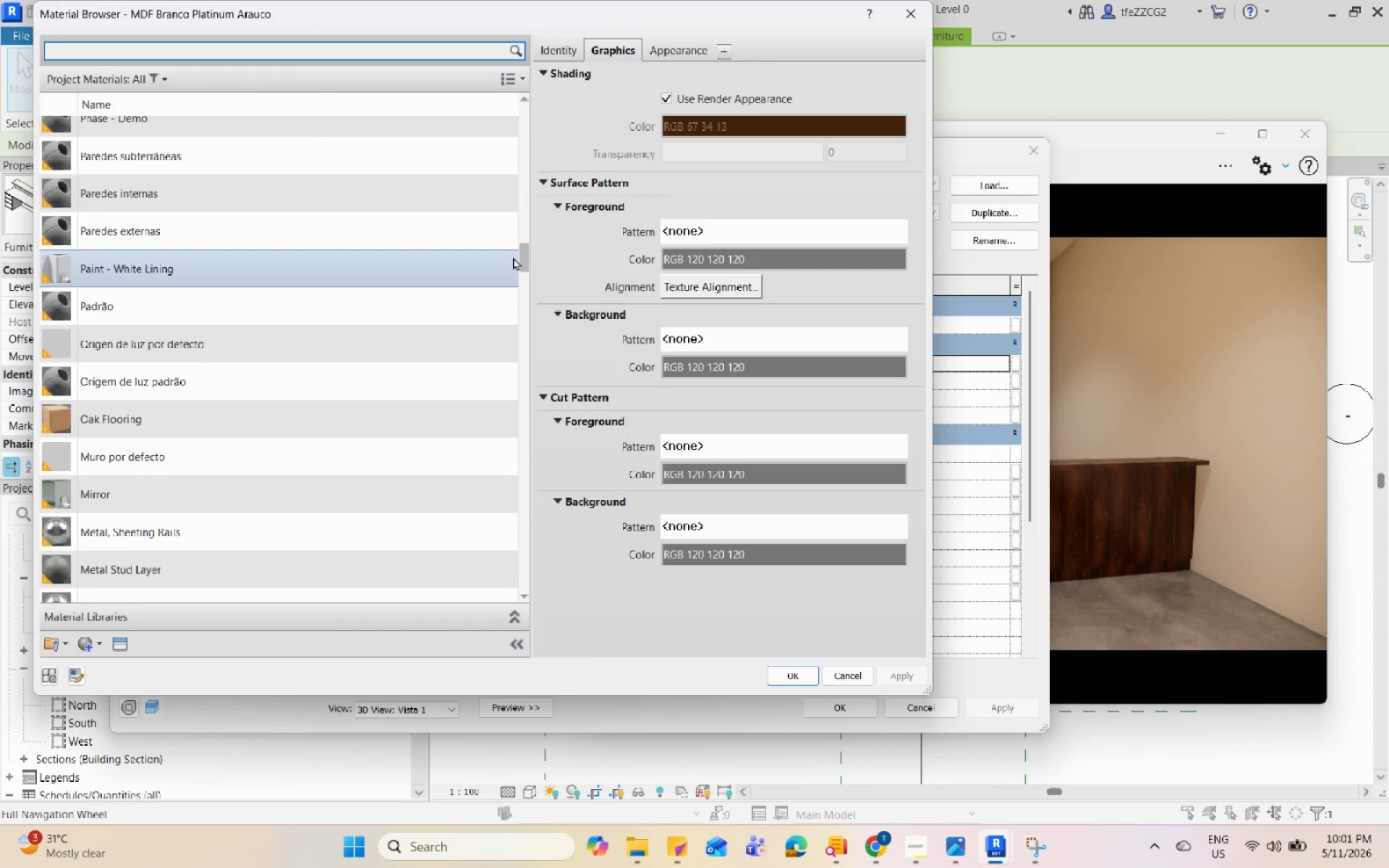 
left_click_drag(start_coordinate=[523, 254], to_coordinate=[546, 67])
 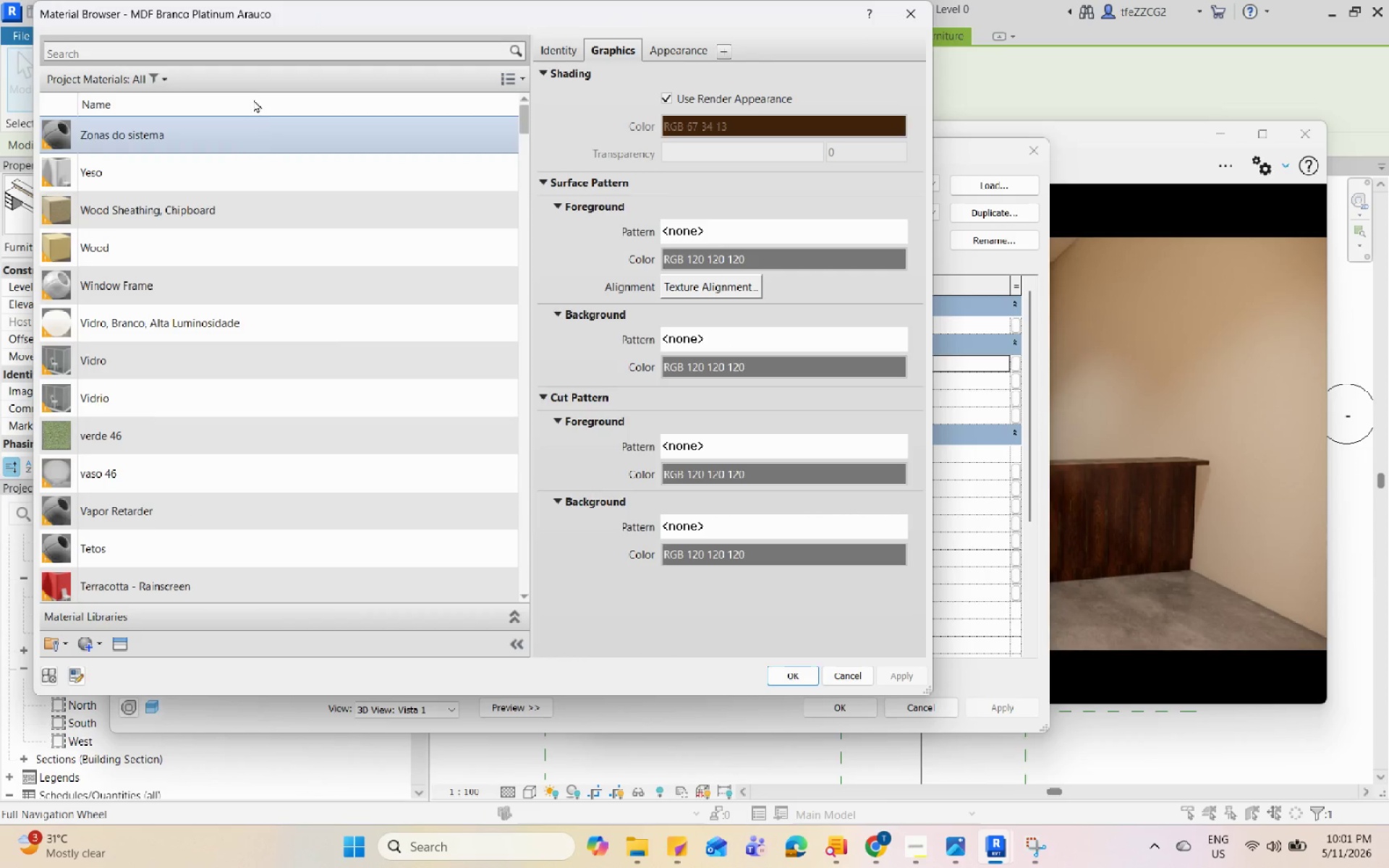 
left_click([272, 48])
 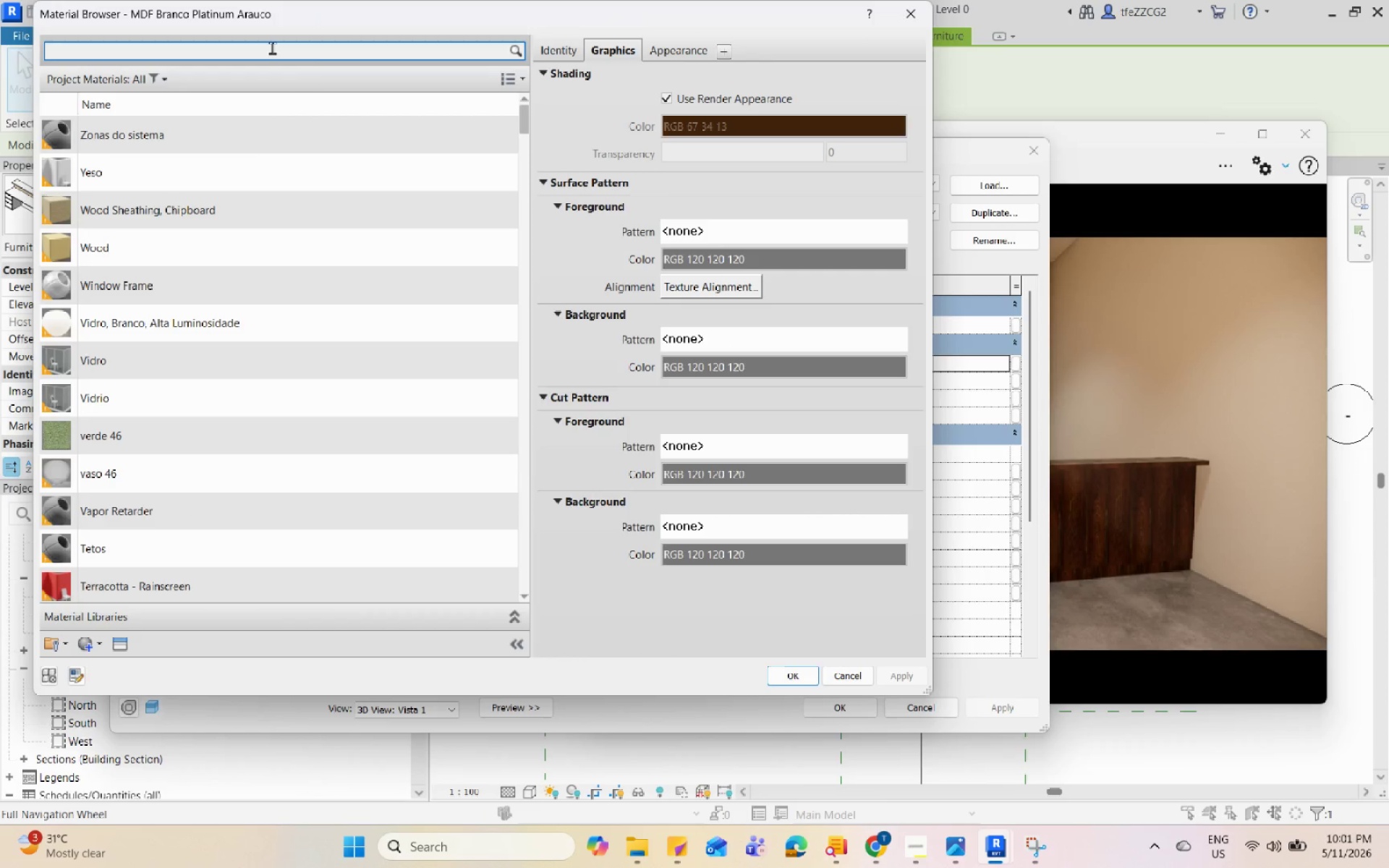 
type(lami)
 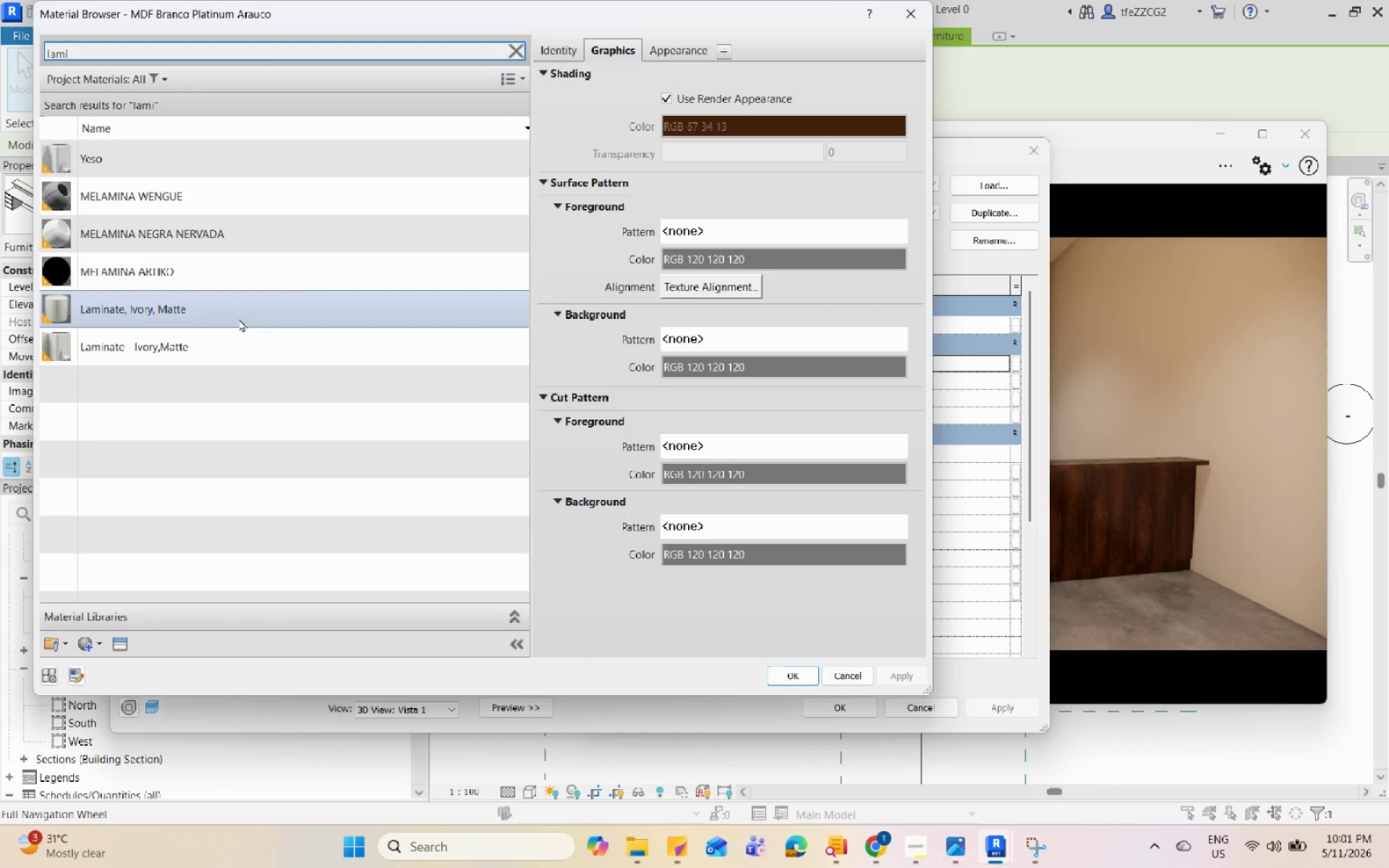 
left_click([232, 333])
 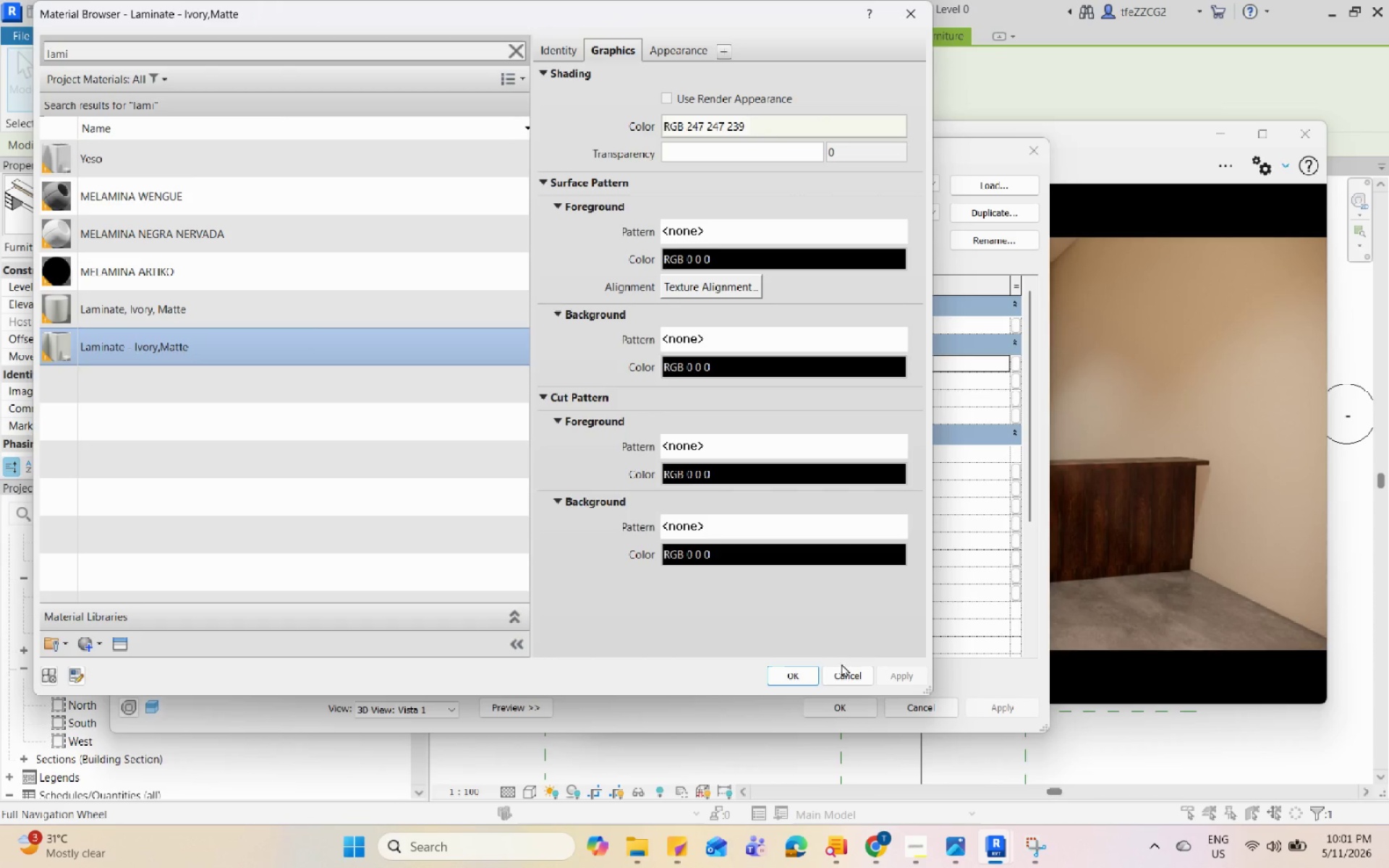 
left_click([794, 674])
 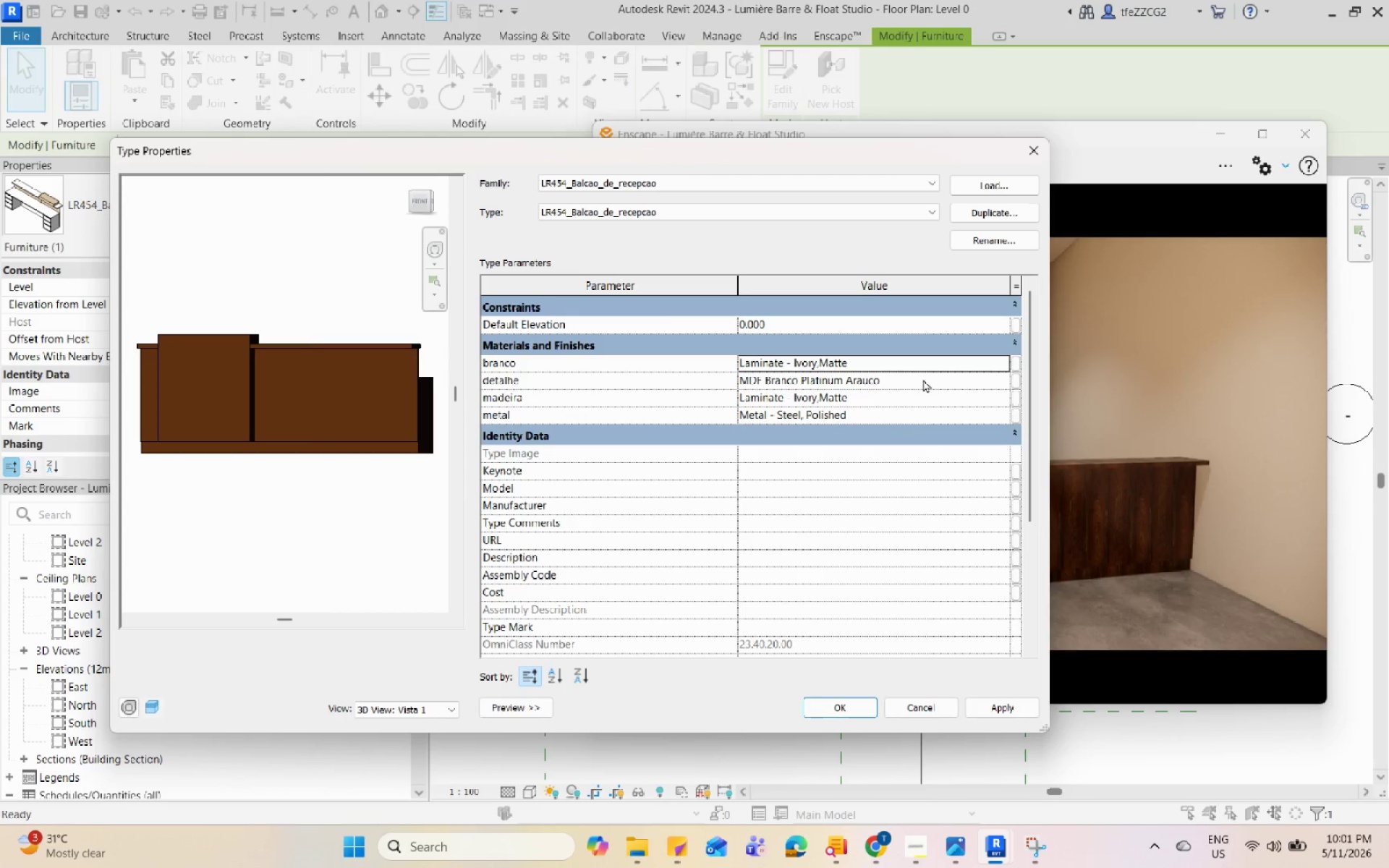 
left_click([1004, 380])
 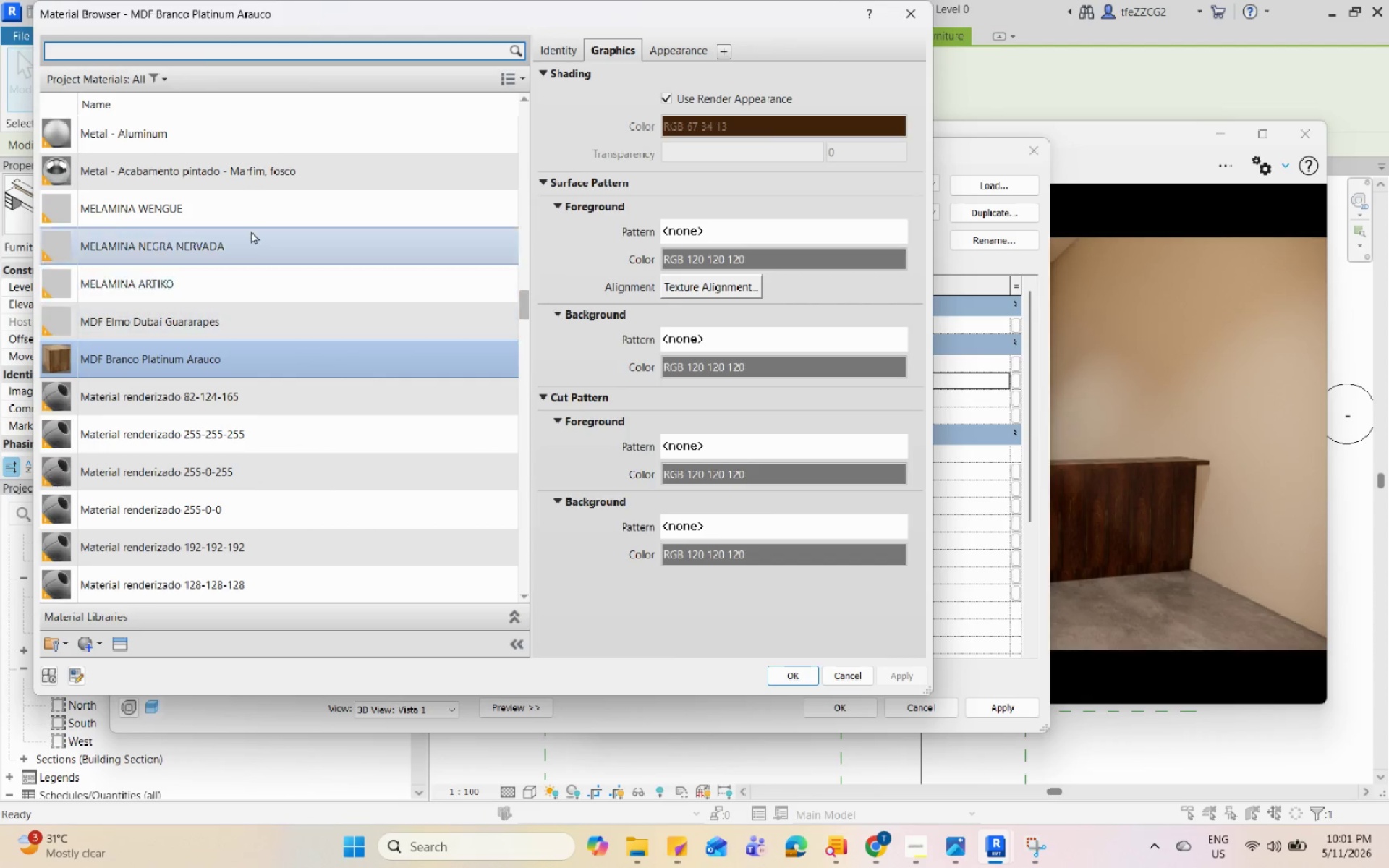 
left_click([215, 56])
 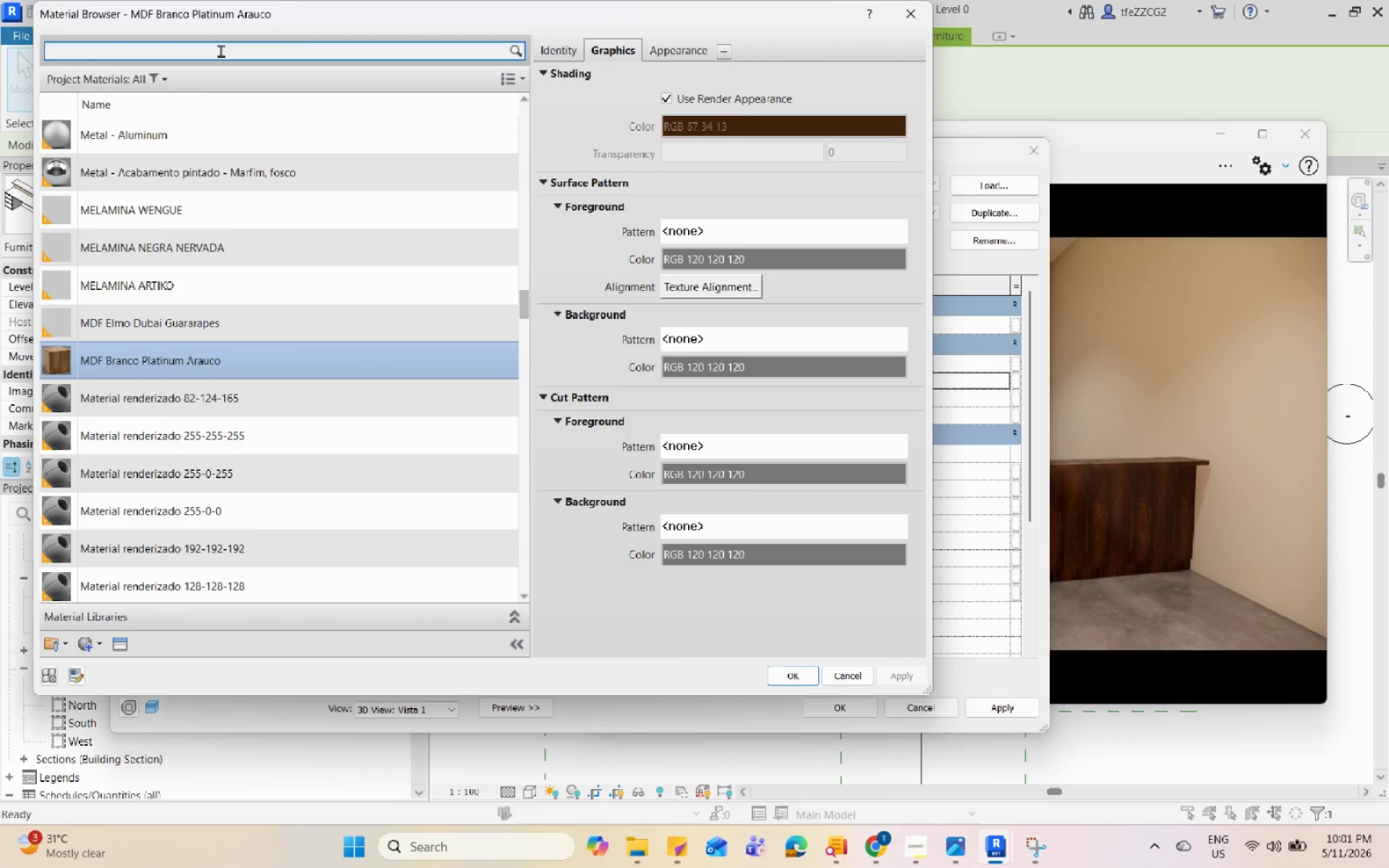 
type(laminate)
 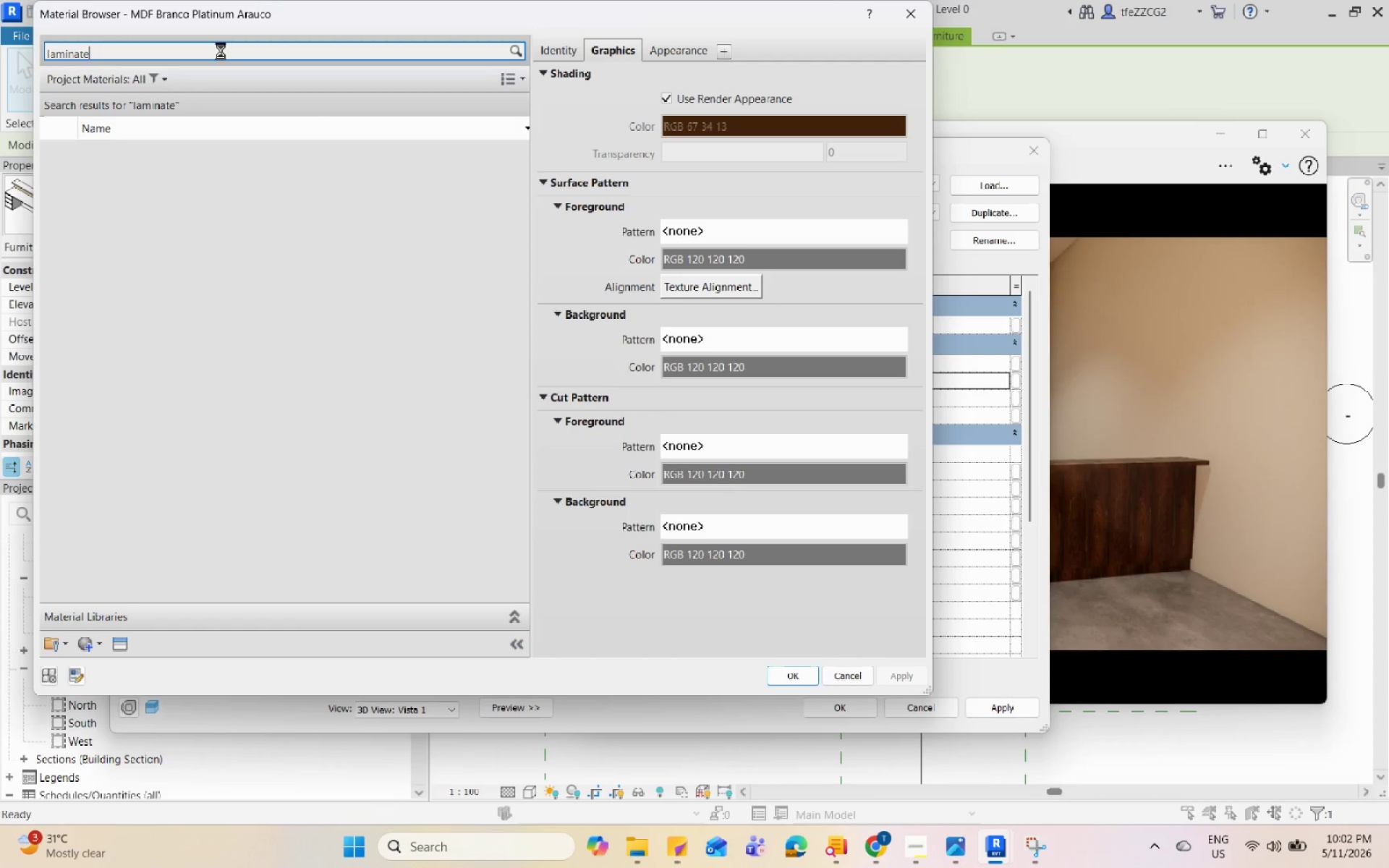 
scroll: coordinate [252, 282], scroll_direction: up, amount: 6.0
 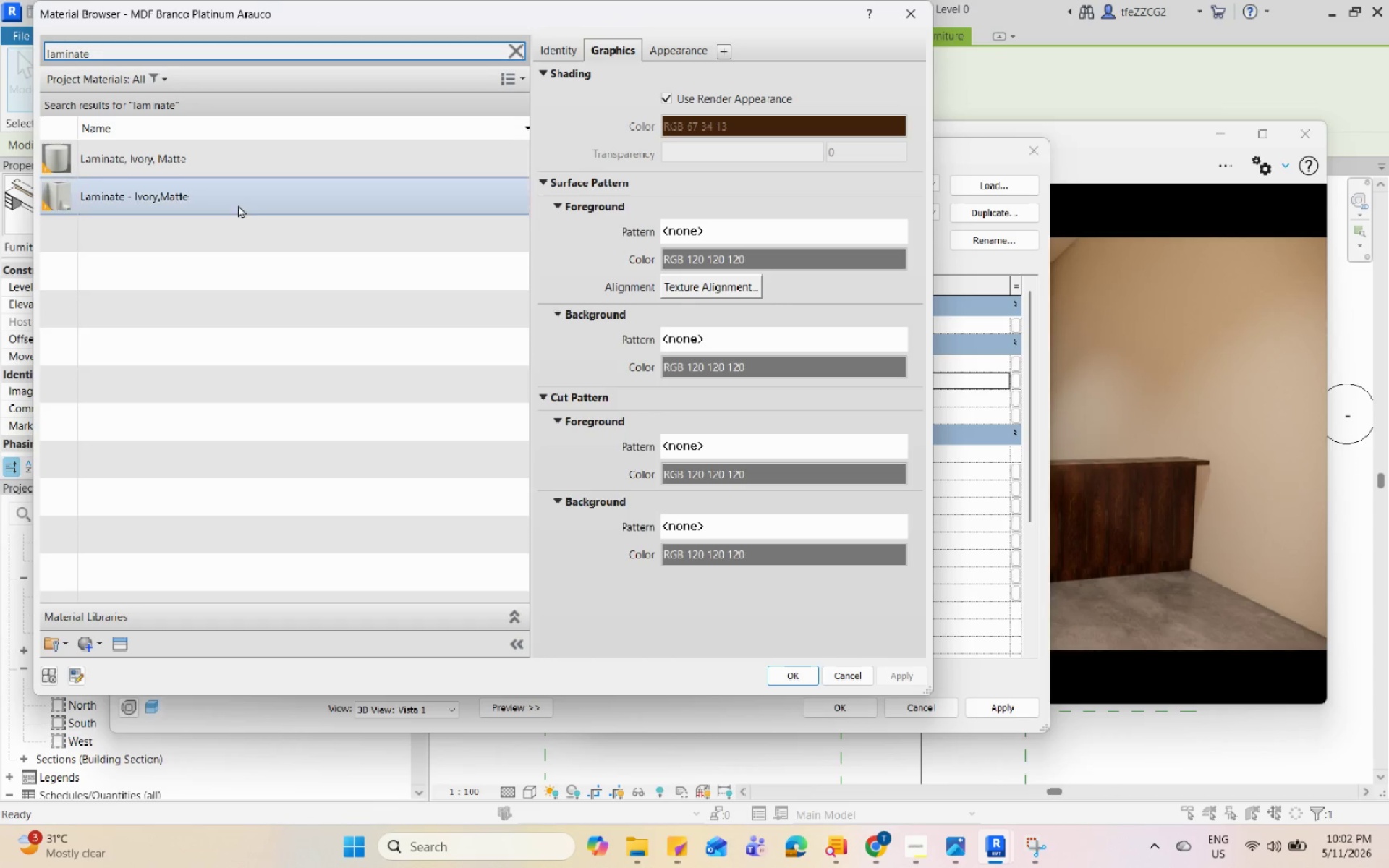 
left_click([238, 201])
 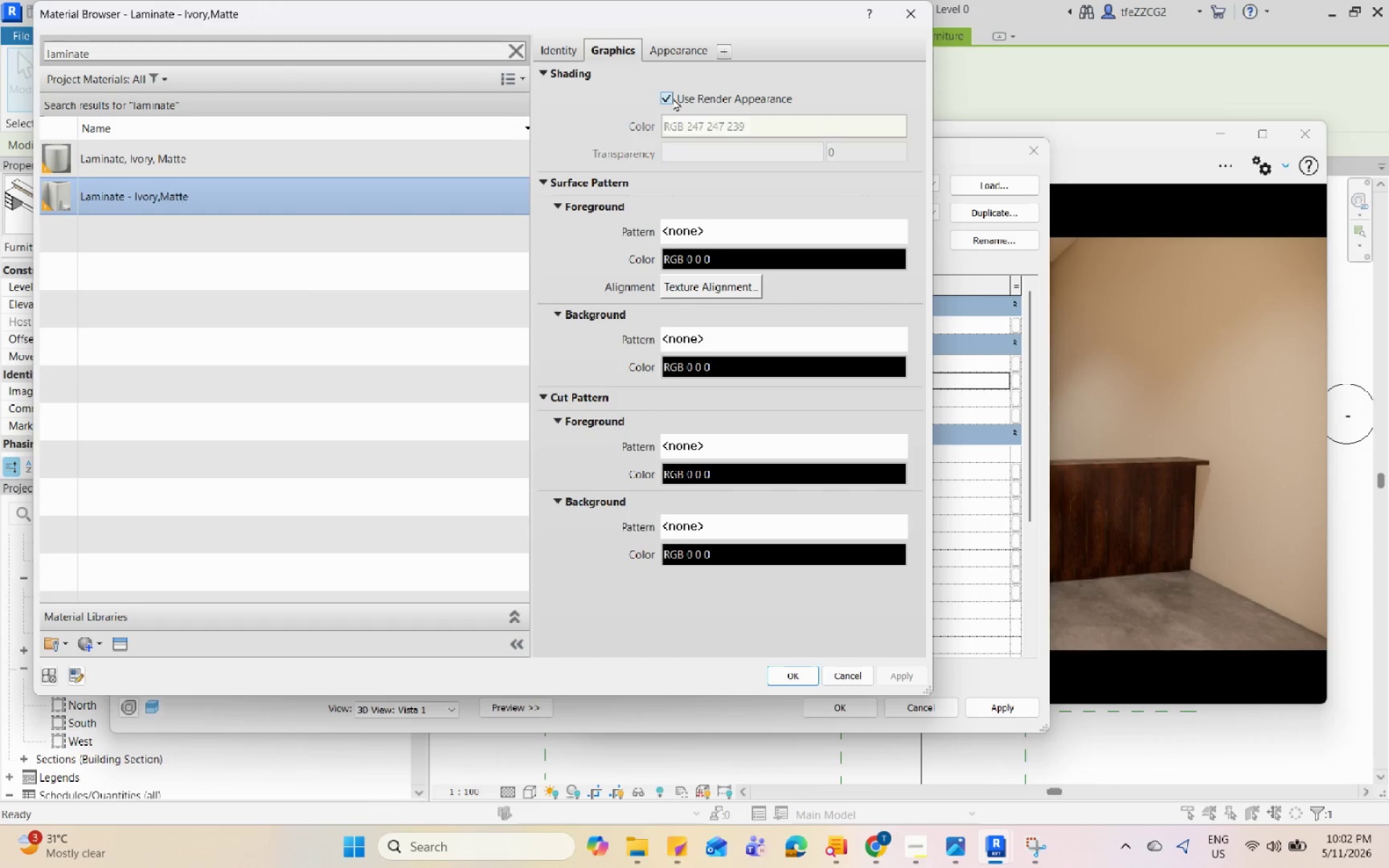 
double_click([686, 43])
 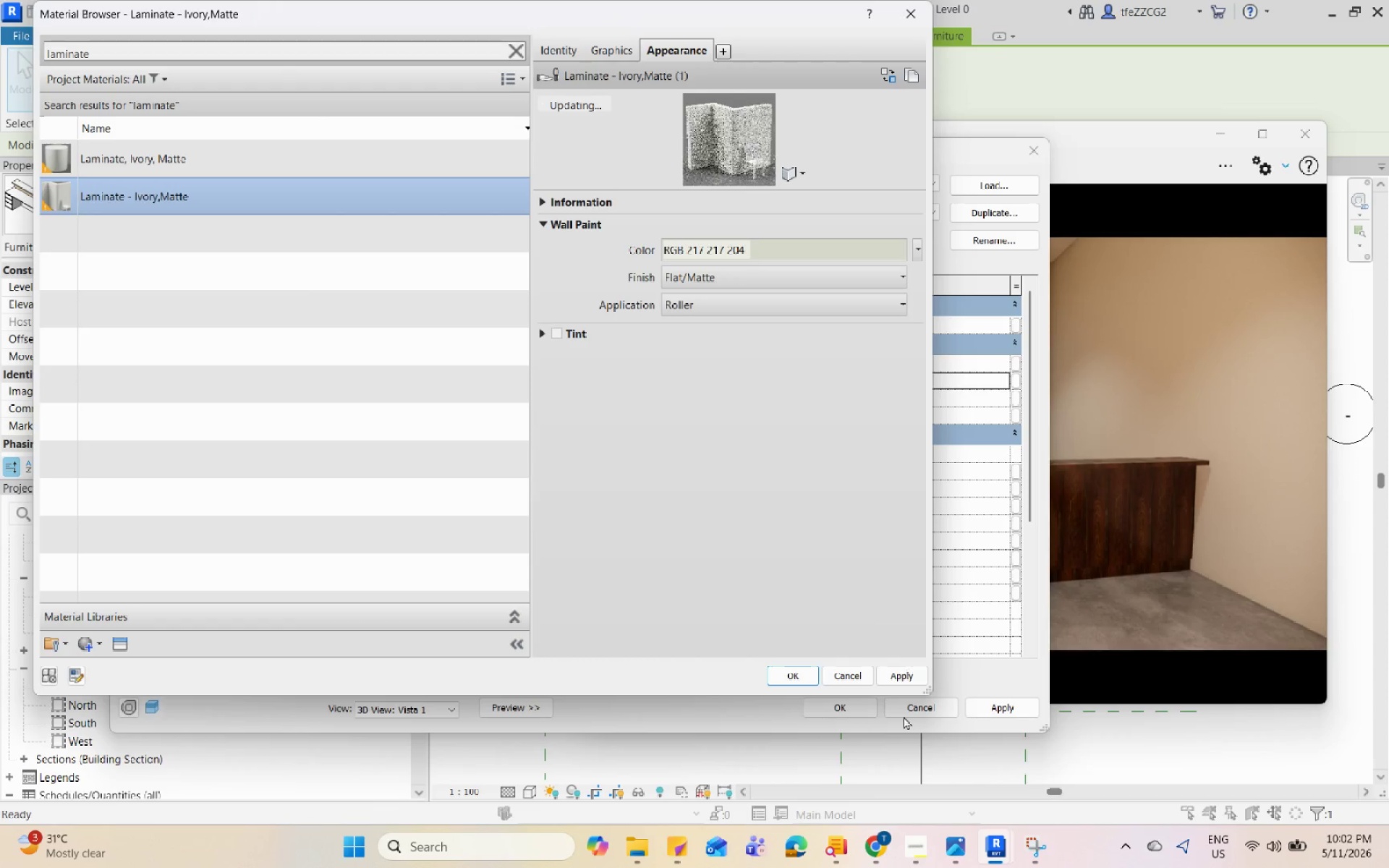 
left_click([907, 669])
 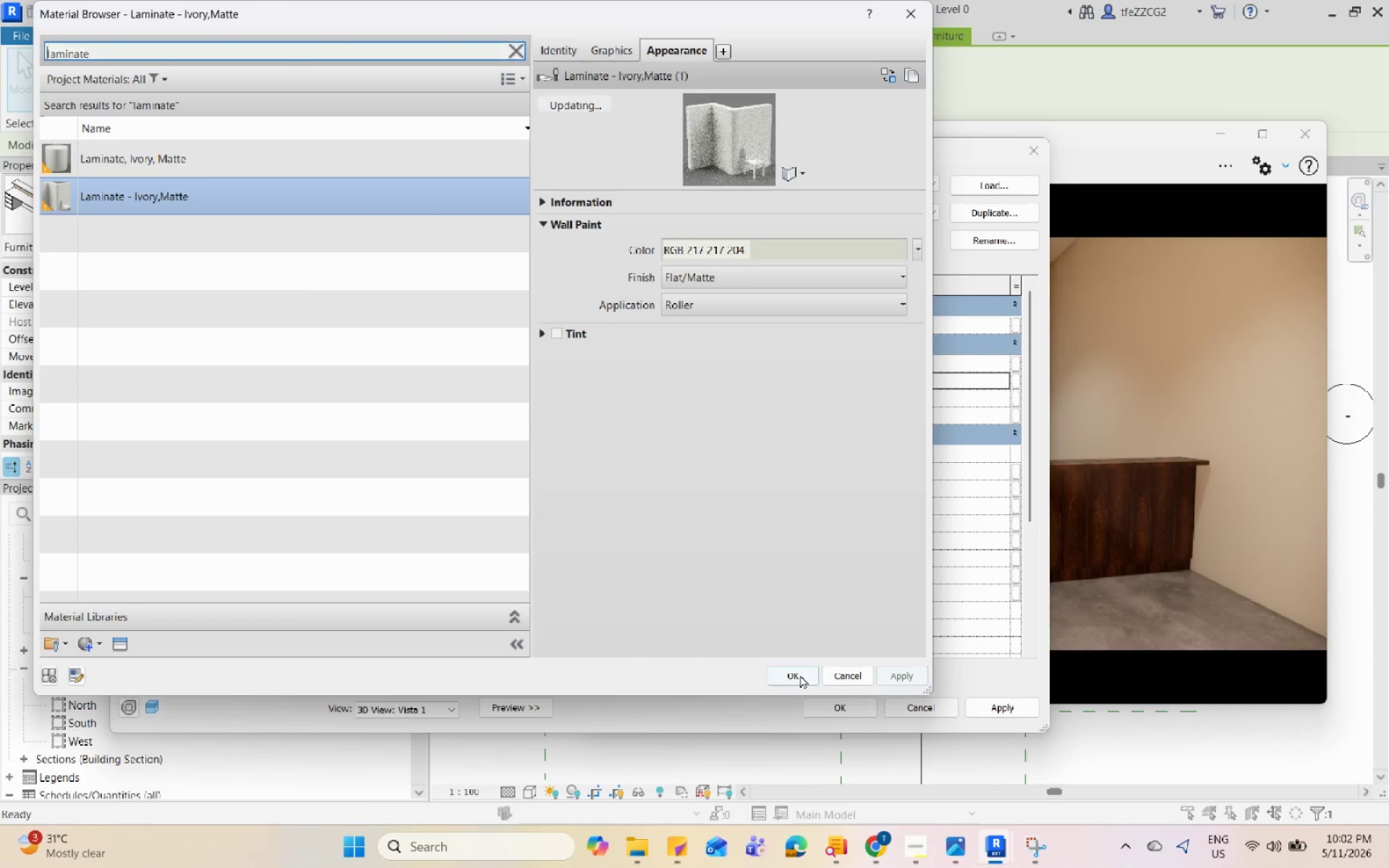 
left_click([800, 675])
 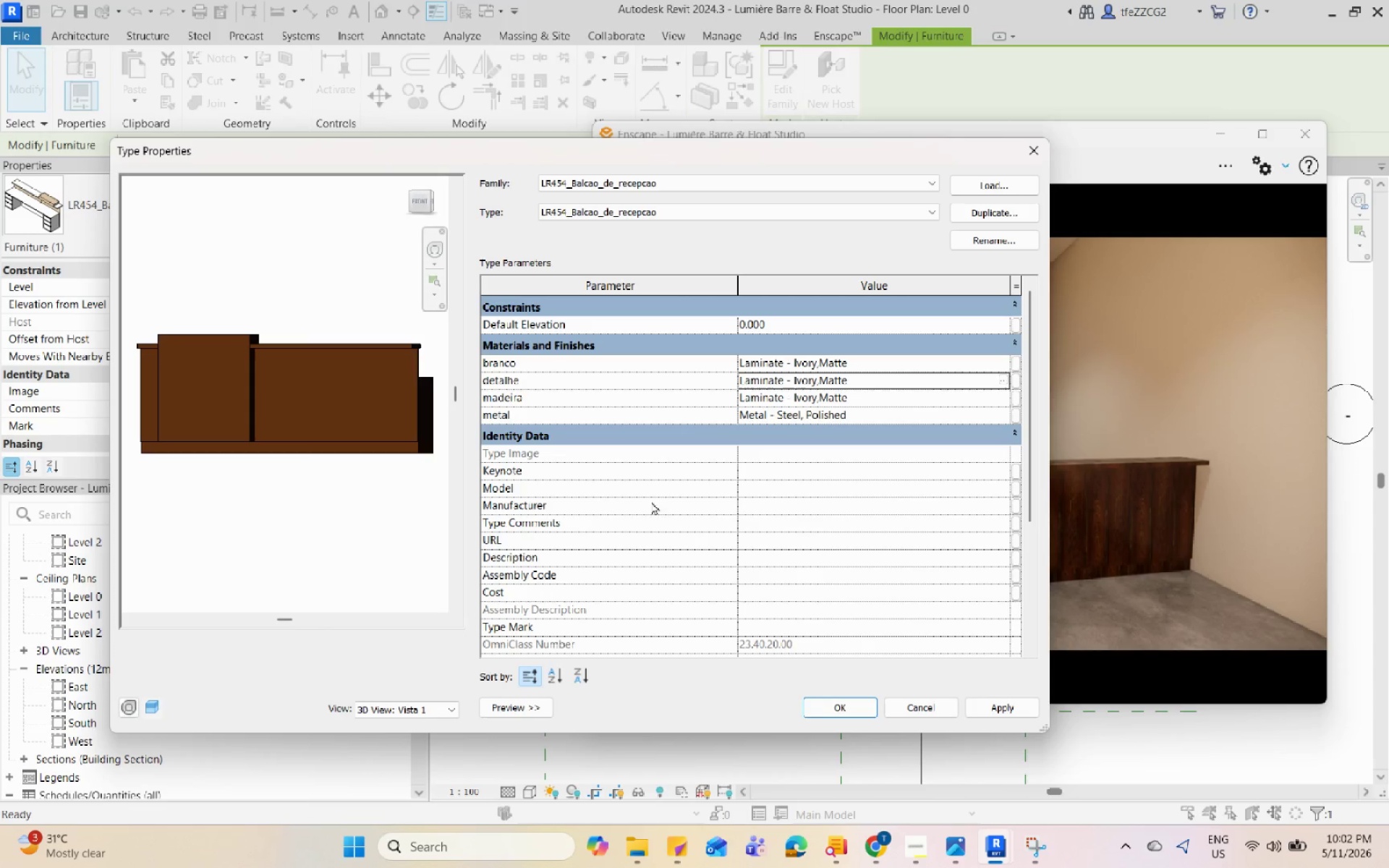 
left_click([295, 428])
 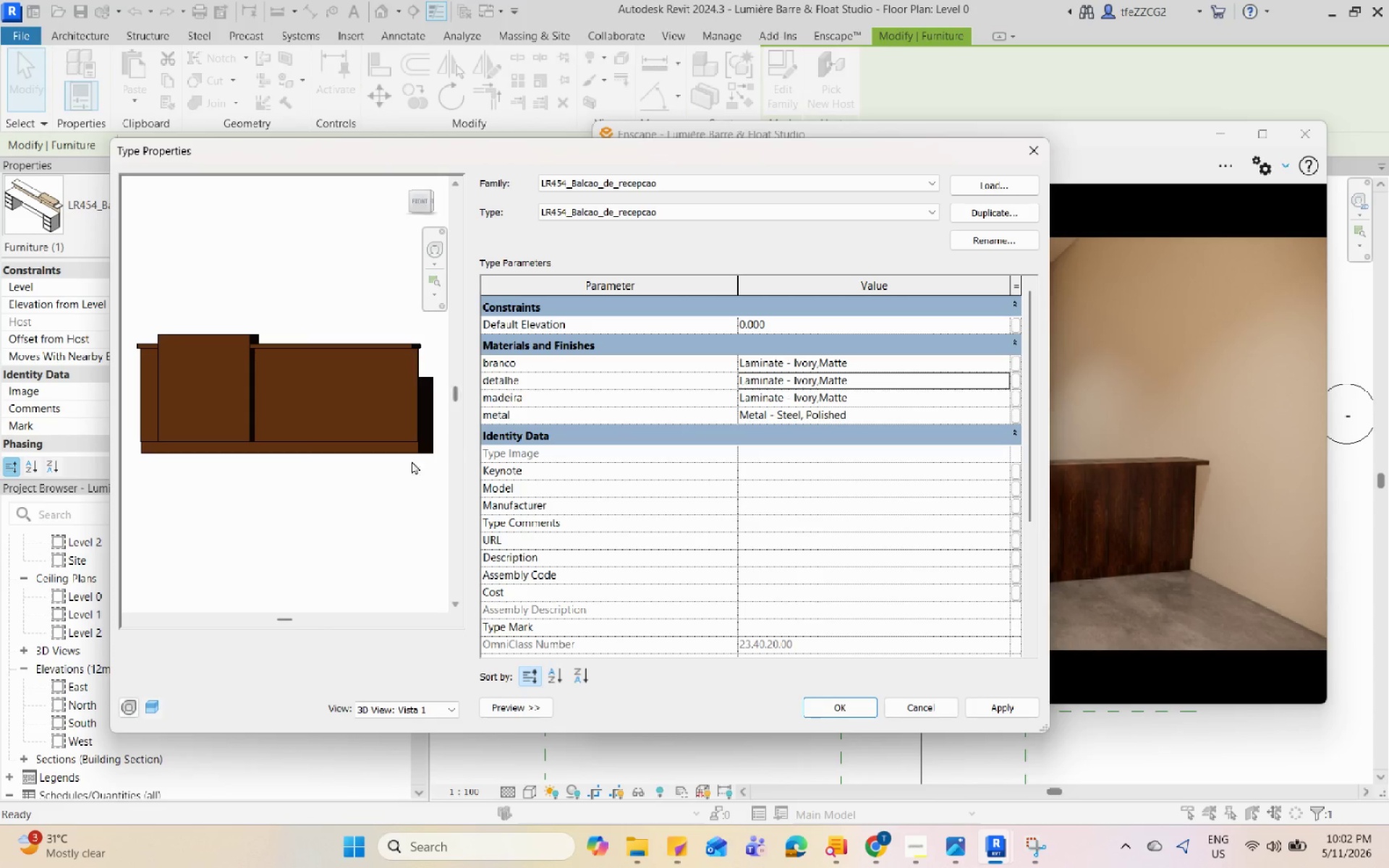 
hold_key(key=ShiftLeft, duration=0.83)
 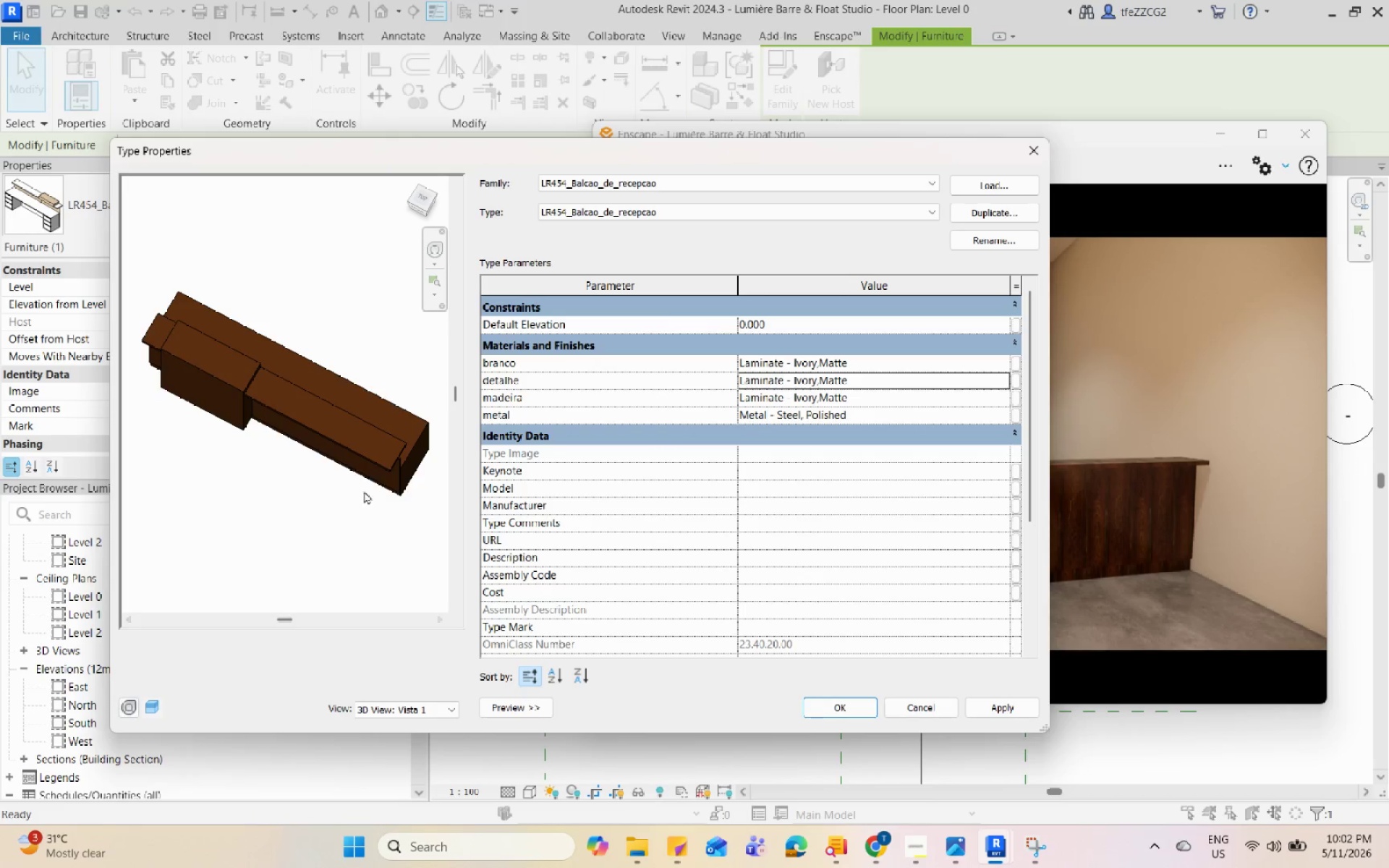 
scroll: coordinate [349, 490], scroll_direction: none, amount: 0.0
 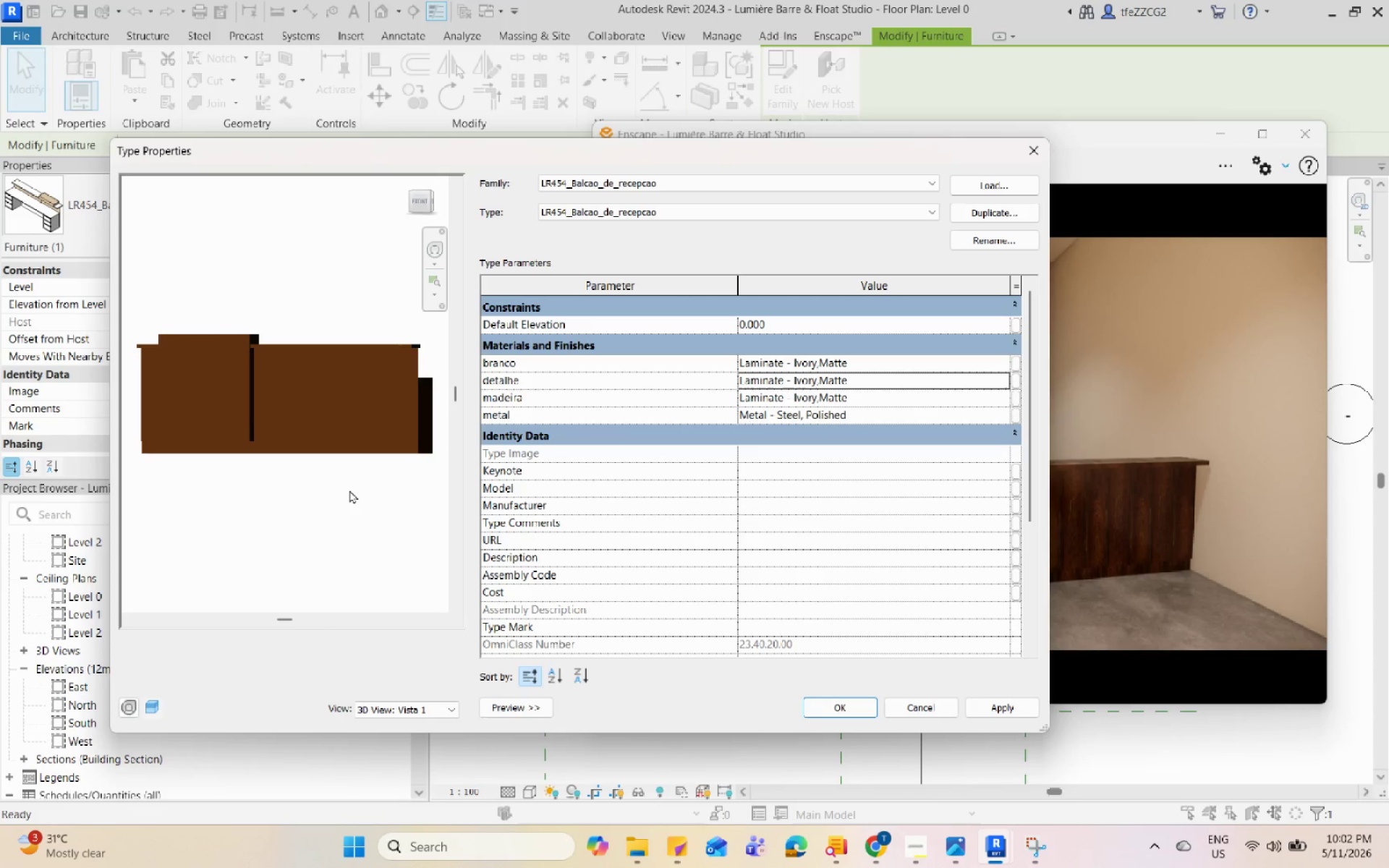 
hold_key(key=ShiftLeft, duration=0.48)
 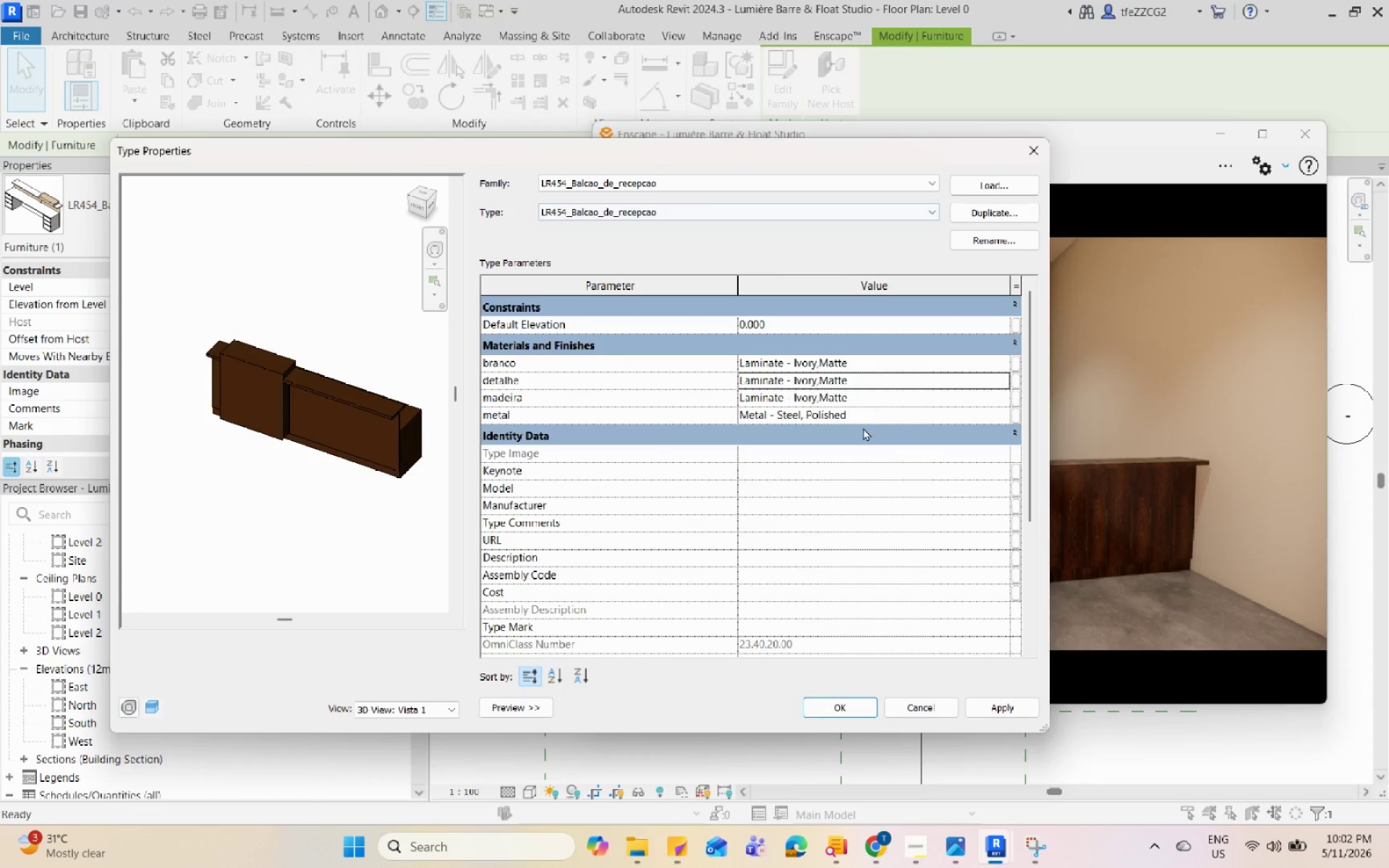 
scroll: coordinate [404, 427], scroll_direction: down, amount: 2.0
 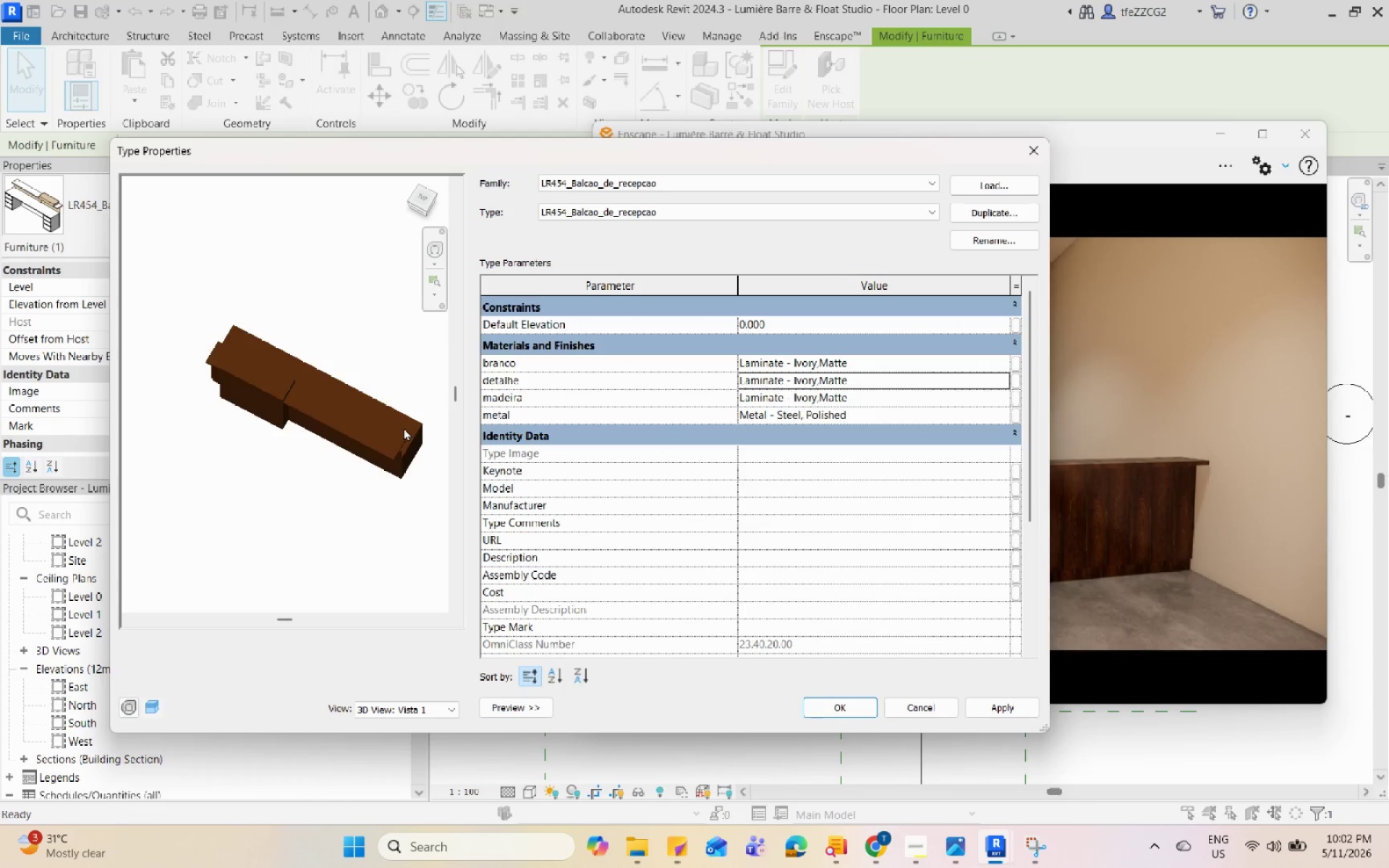 
left_click([1024, 707])
 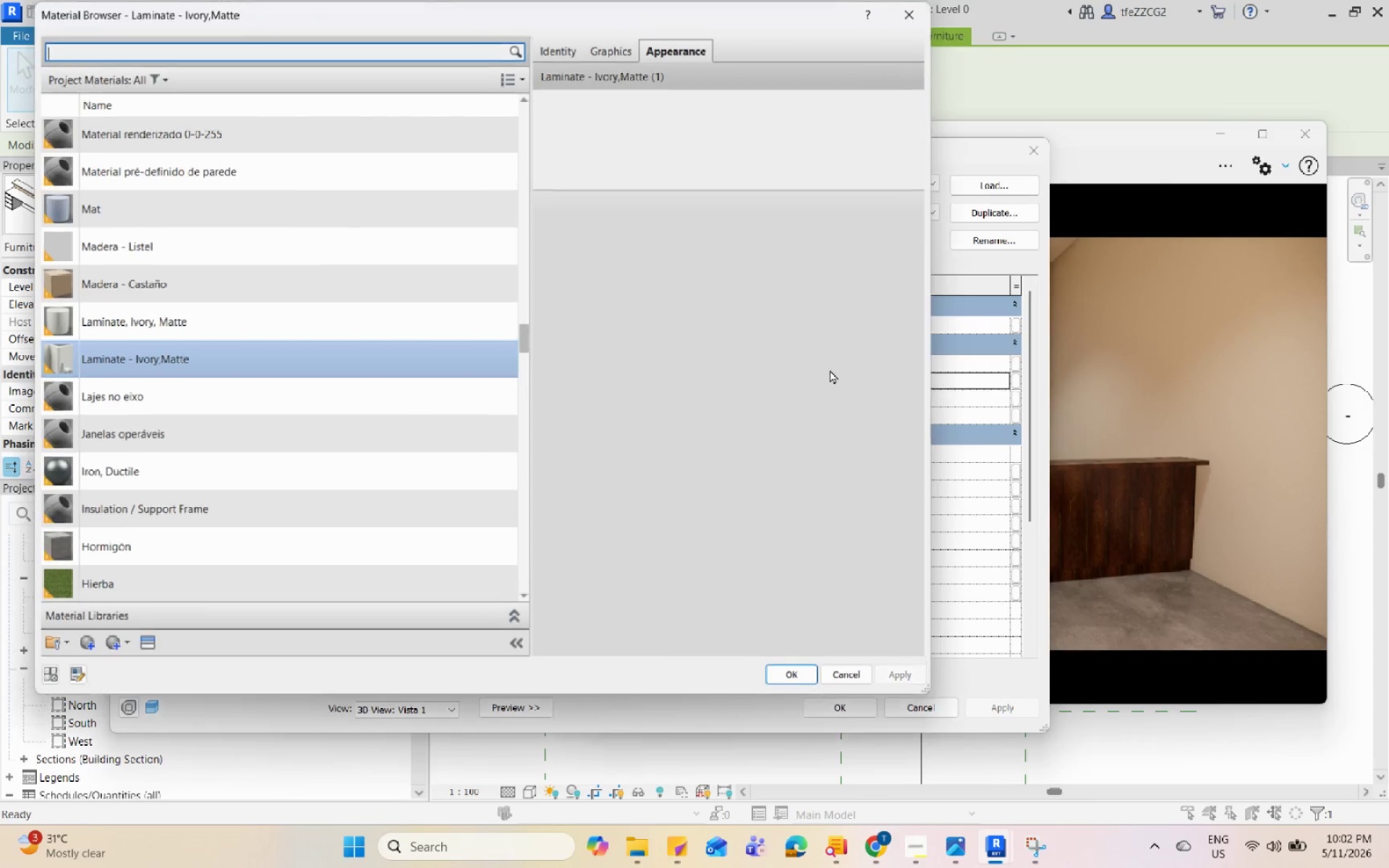 
scroll: coordinate [853, 549], scroll_direction: down, amount: 7.0
 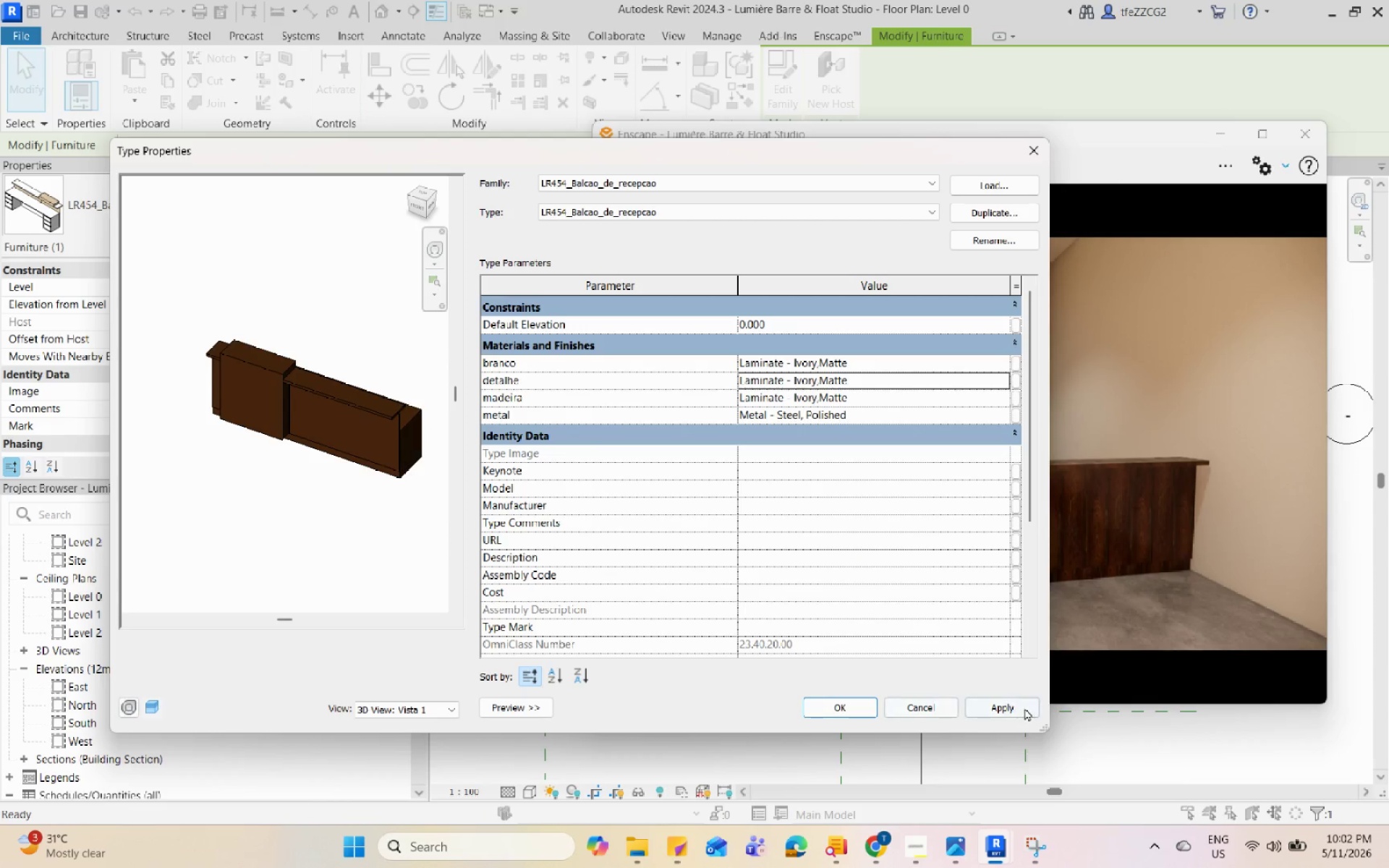 
wait(6.7)
 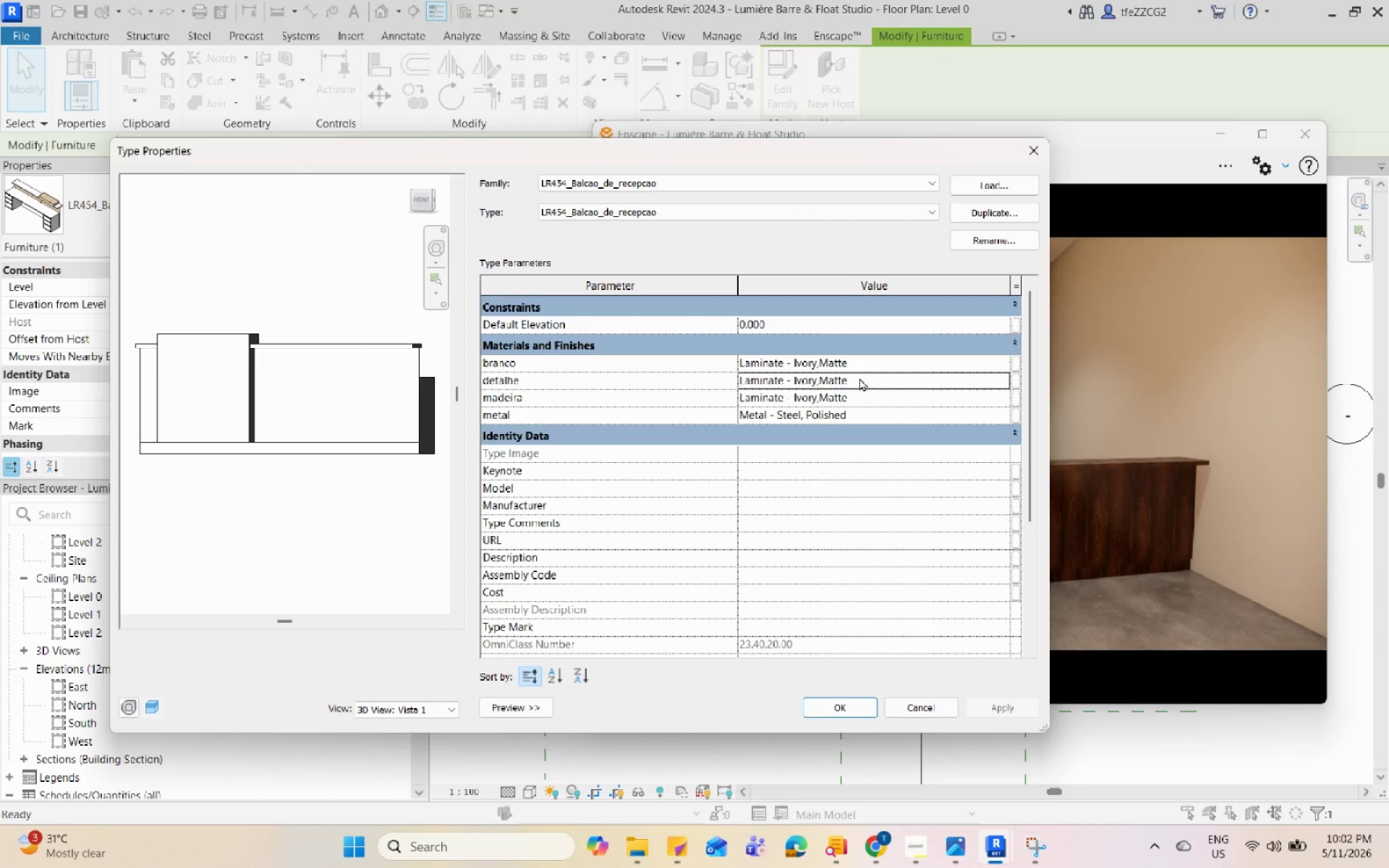 
left_click_drag(start_coordinate=[524, 340], to_coordinate=[544, 303])
 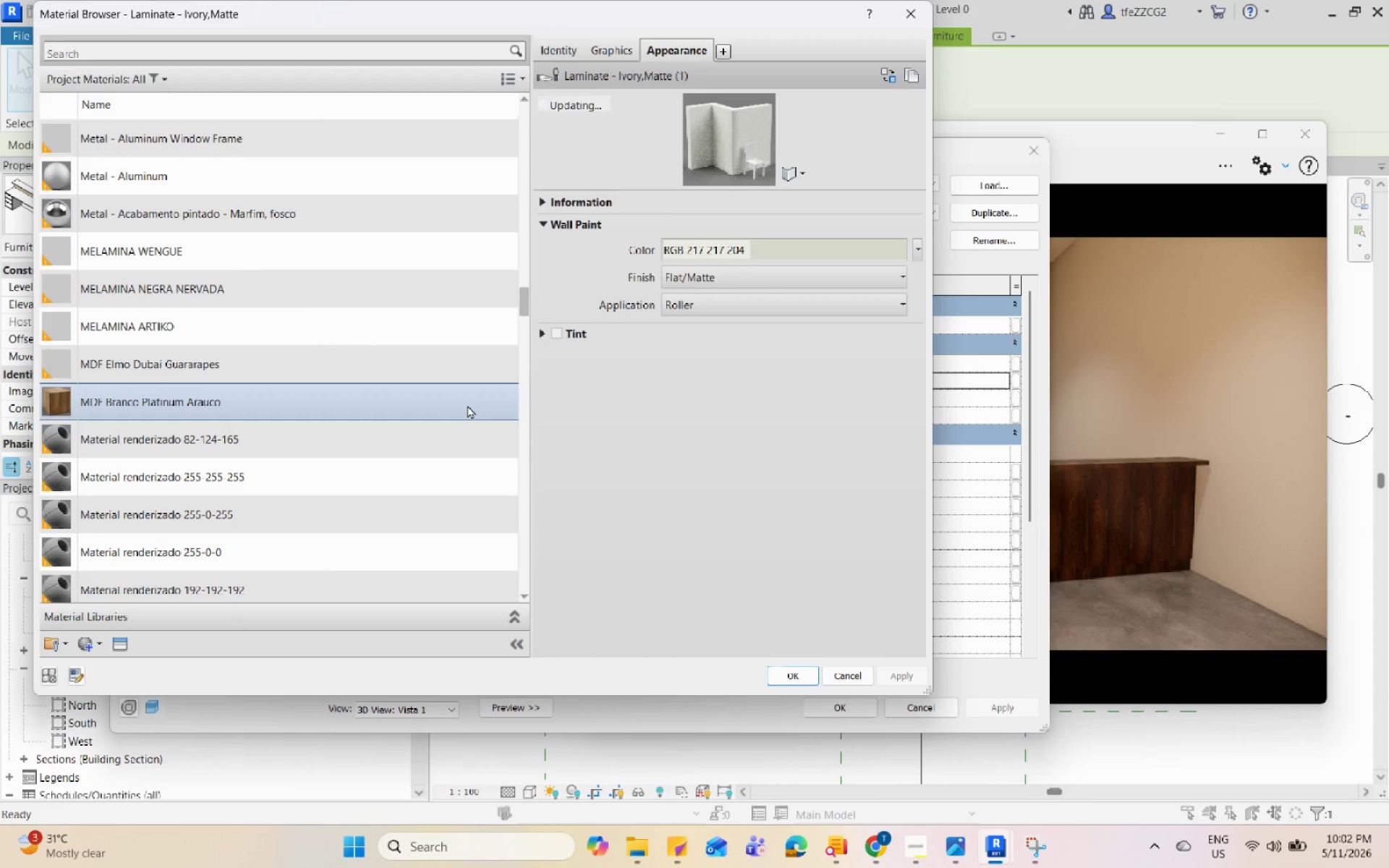 
left_click([467, 405])
 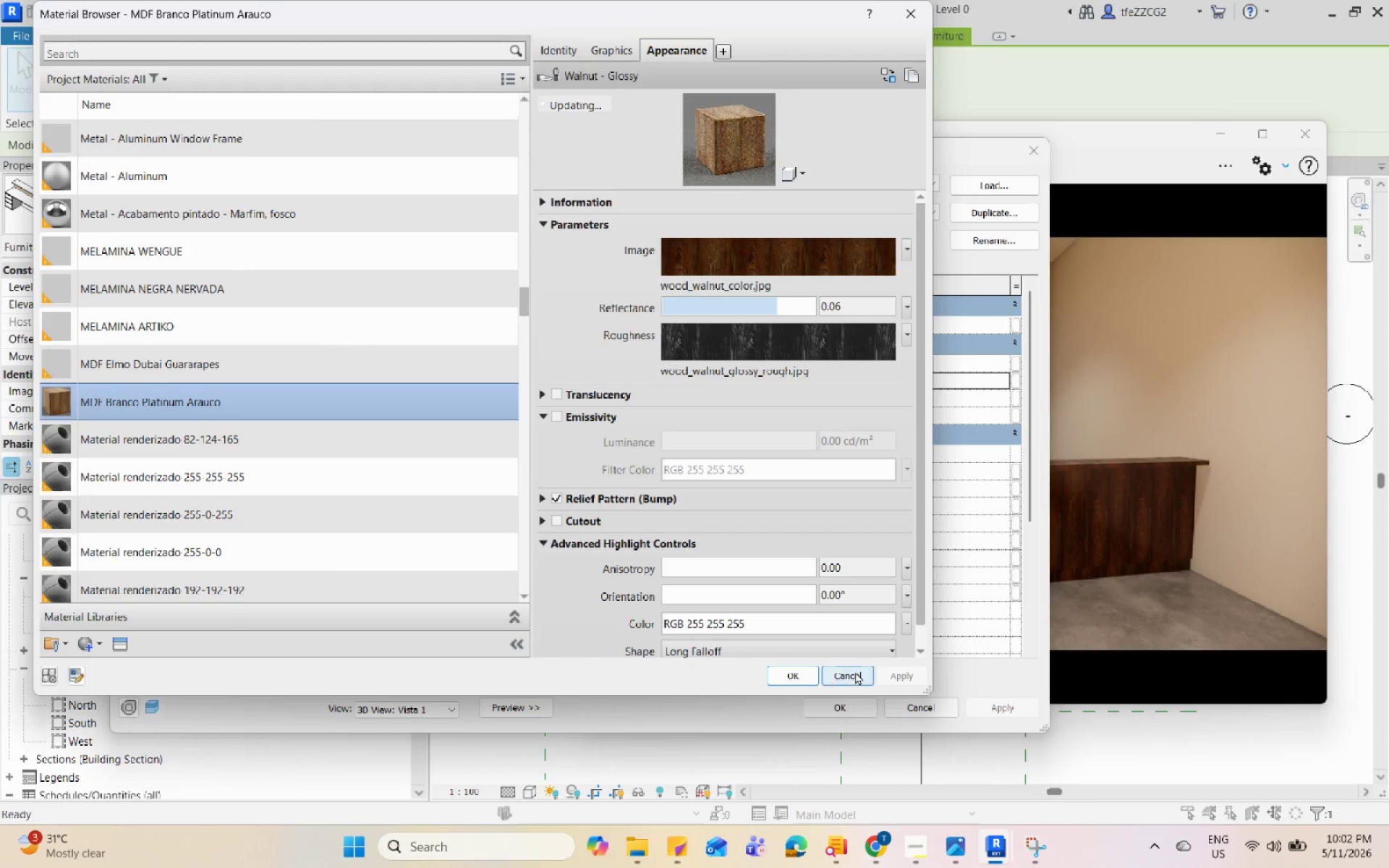 
left_click([785, 671])
 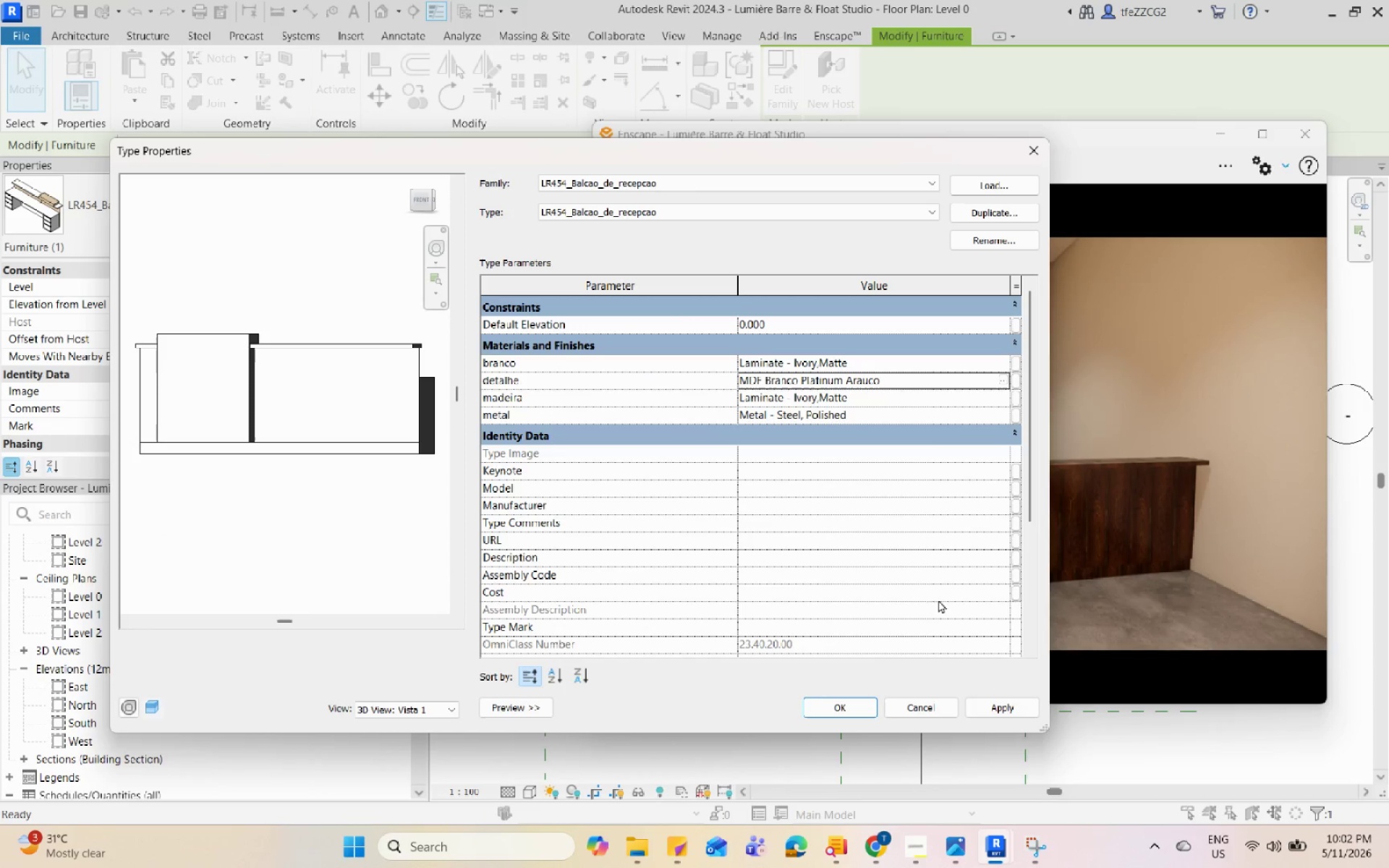 
left_click([1014, 711])
 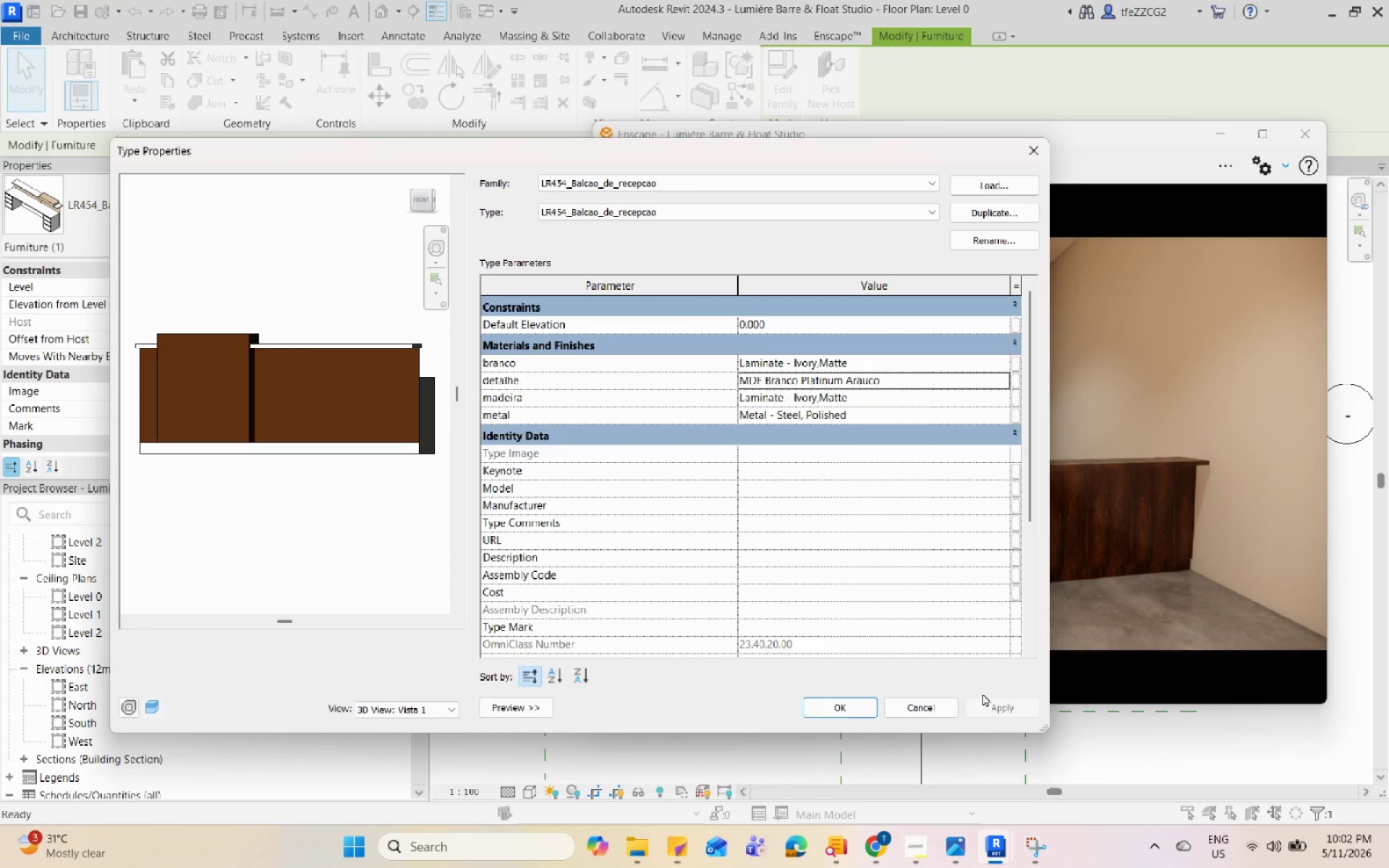 
wait(5.92)
 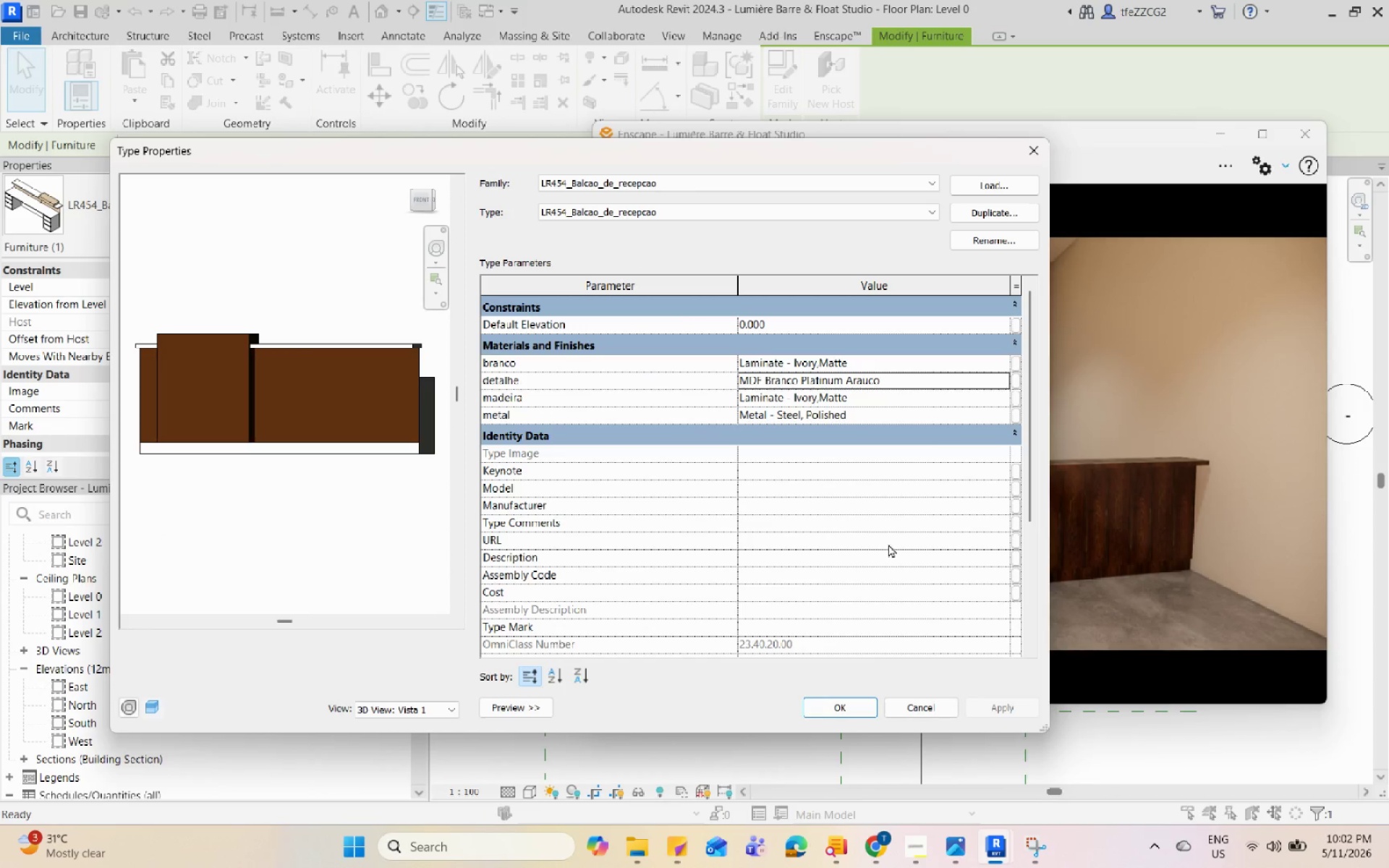 
left_click([1007, 375])
 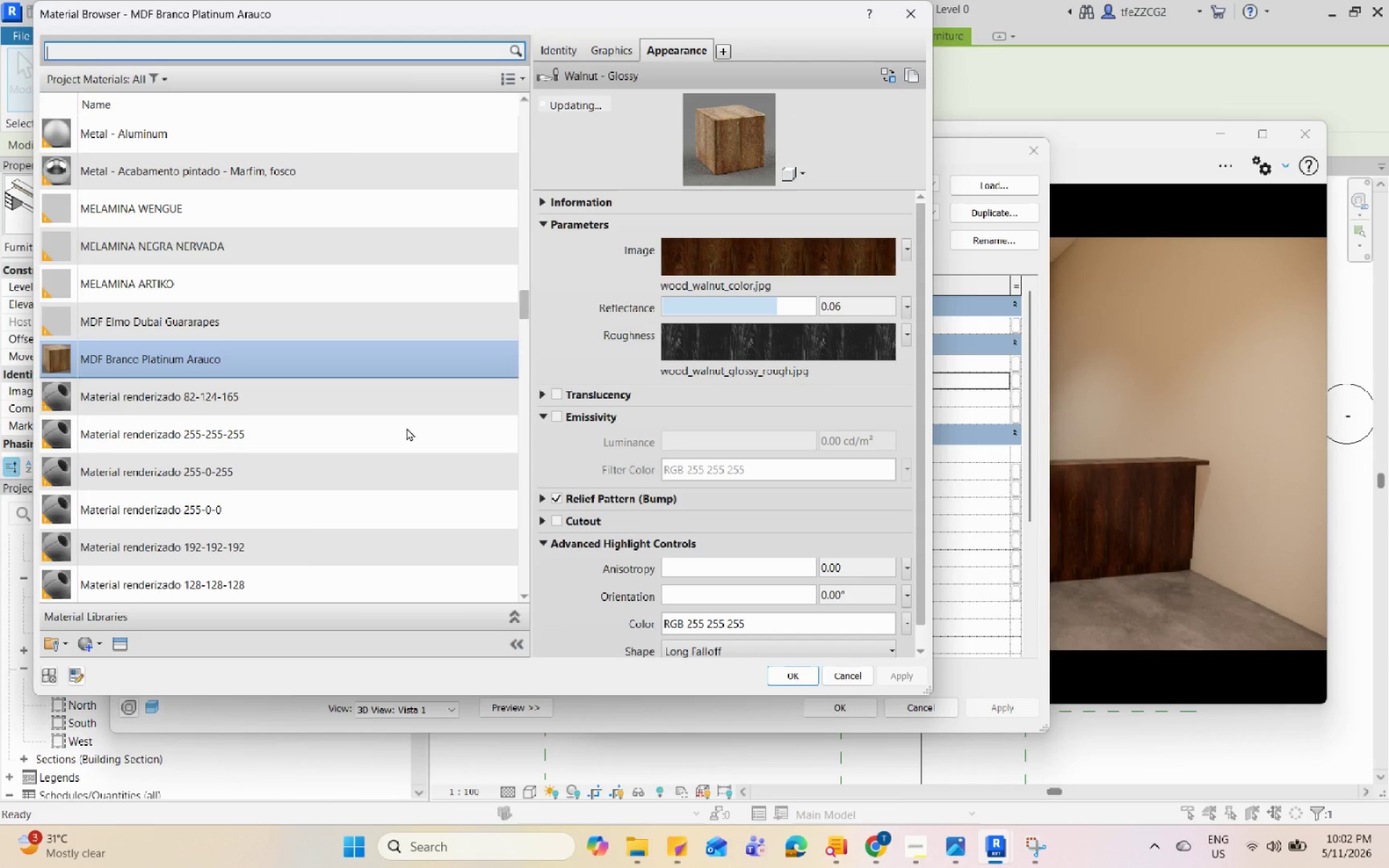 
left_click([114, 642])
 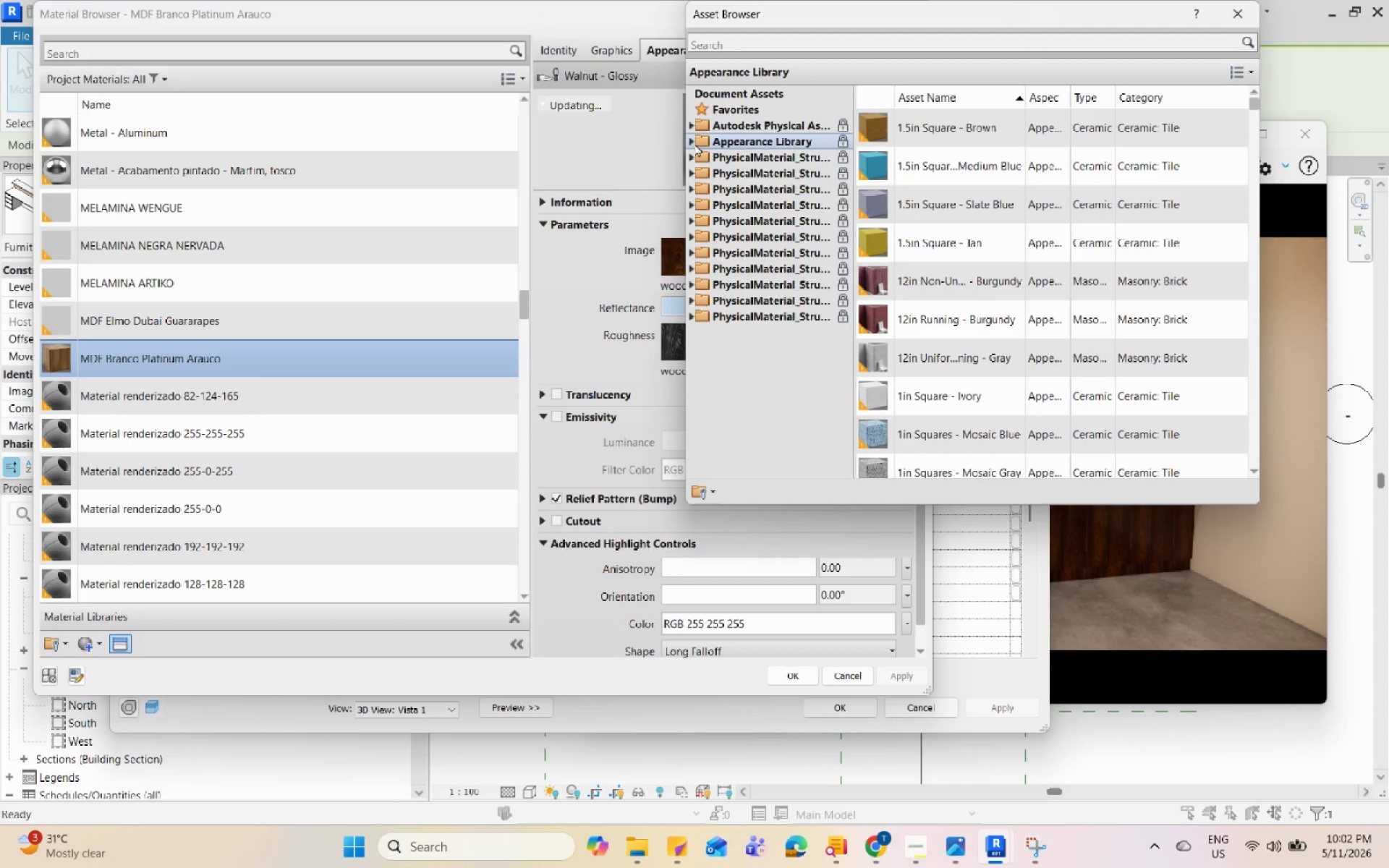 
scroll: coordinate [741, 397], scroll_direction: down, amount: 4.0
 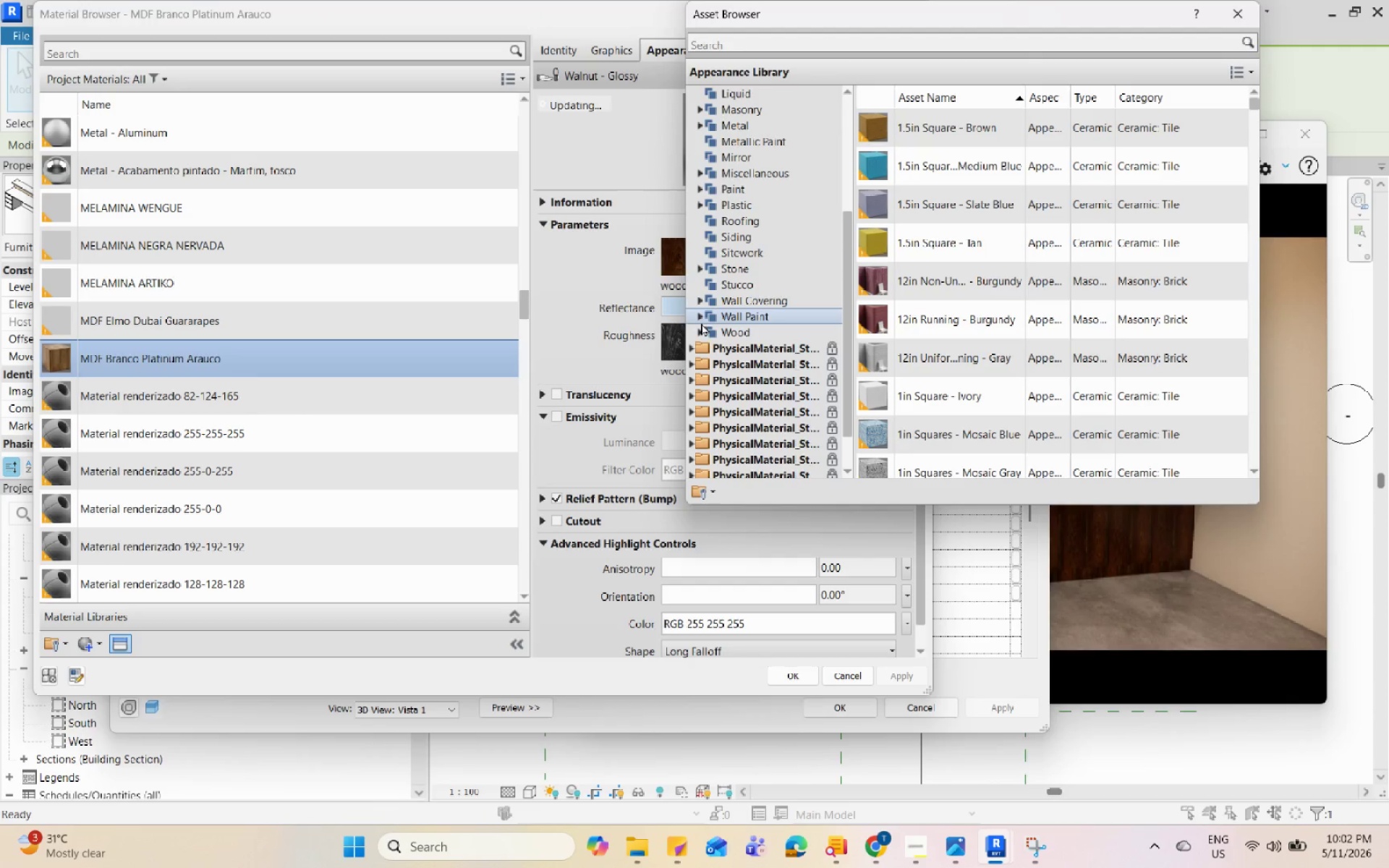 
left_click([700, 336])
 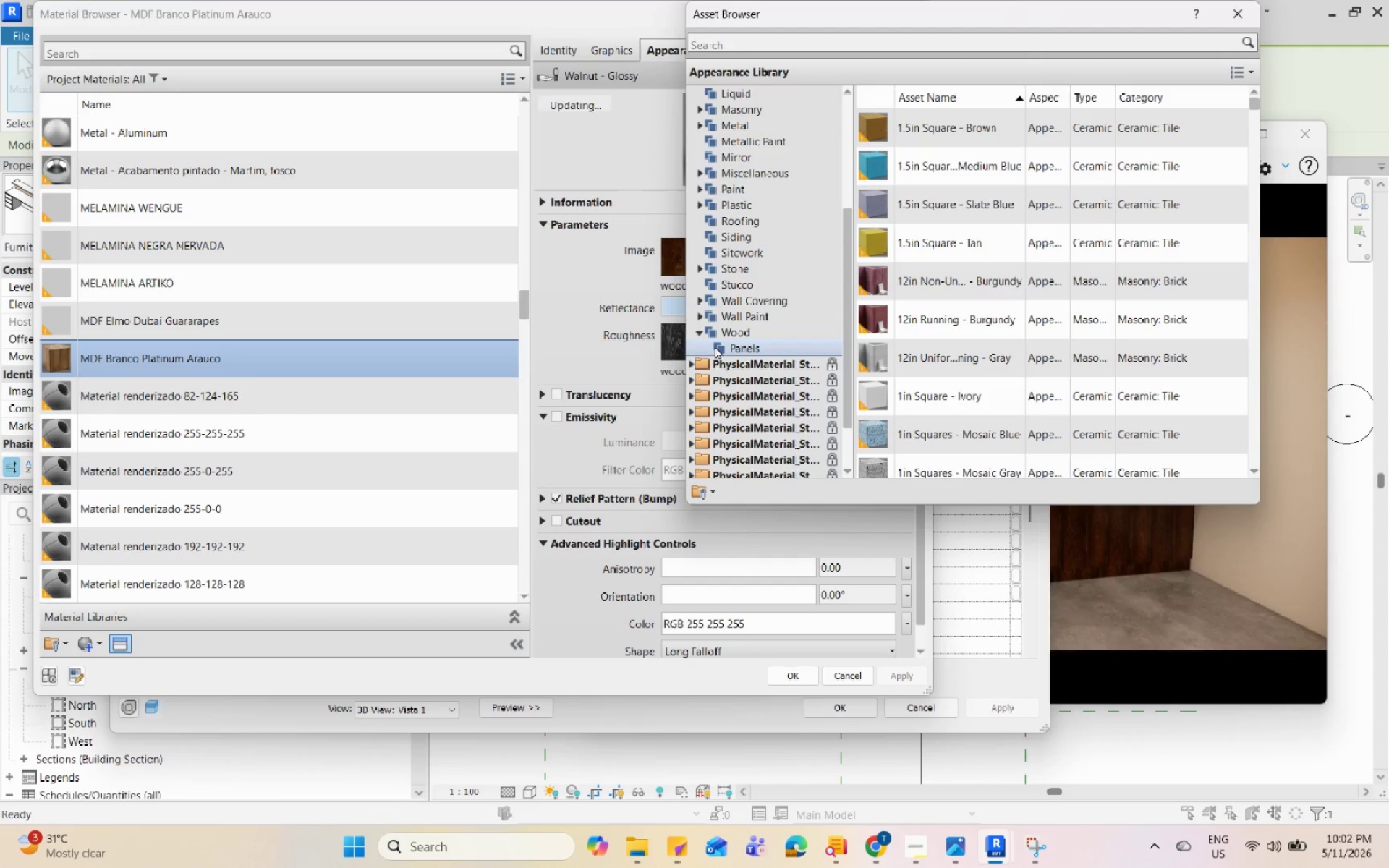 
left_click([727, 349])
 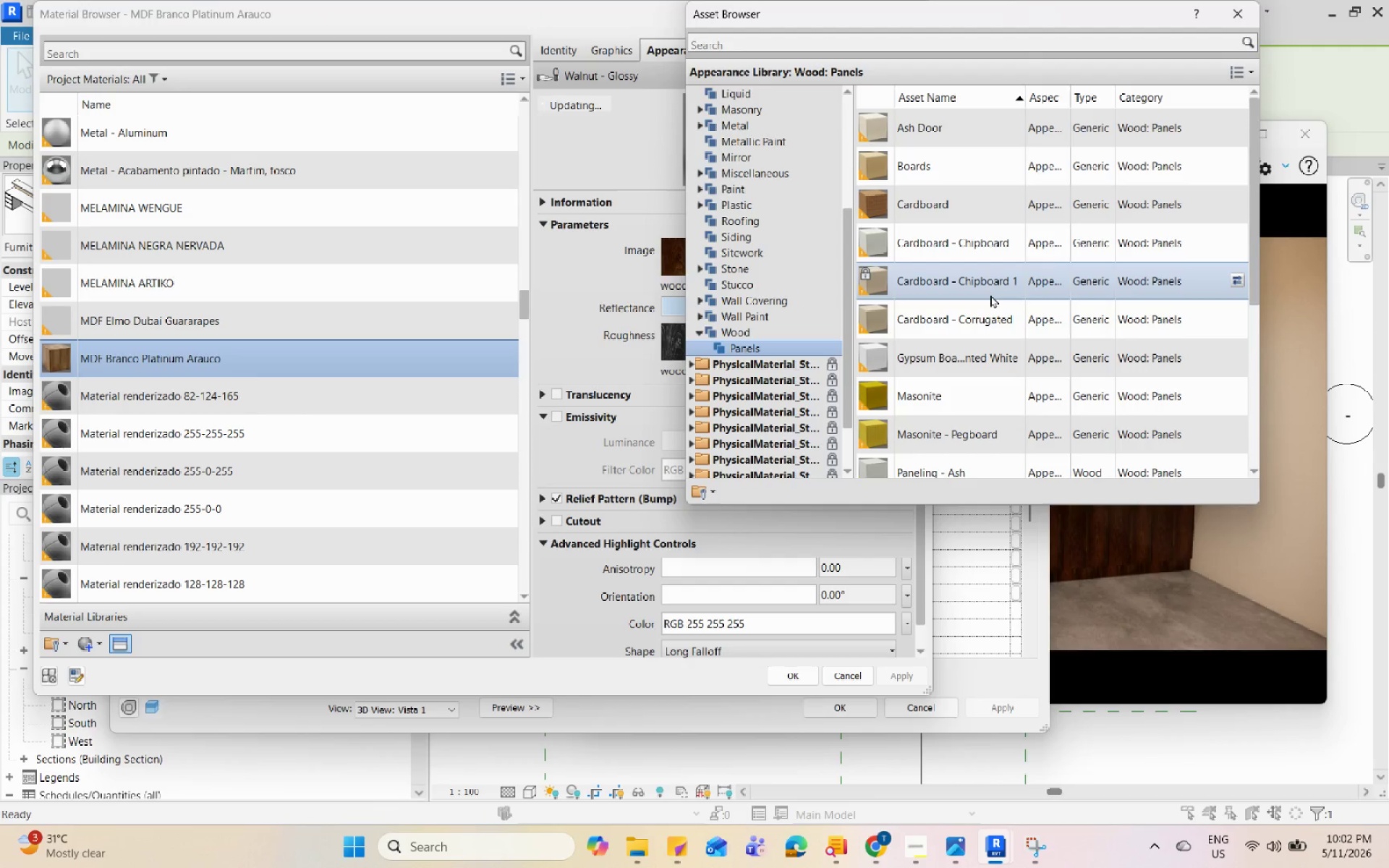 
scroll: coordinate [990, 294], scroll_direction: down, amount: 6.0
 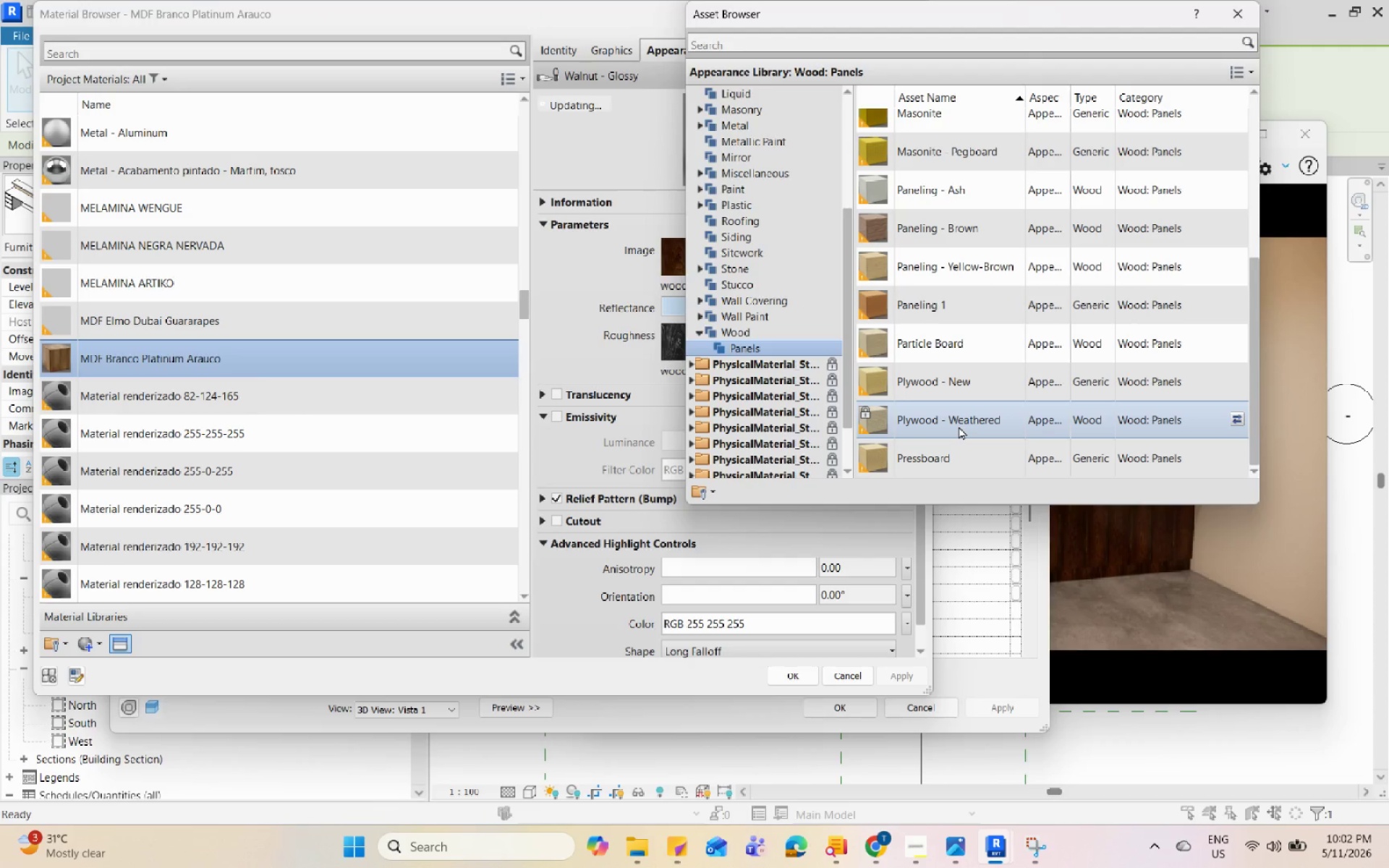 
scroll: coordinate [959, 426], scroll_direction: up, amount: 8.0
 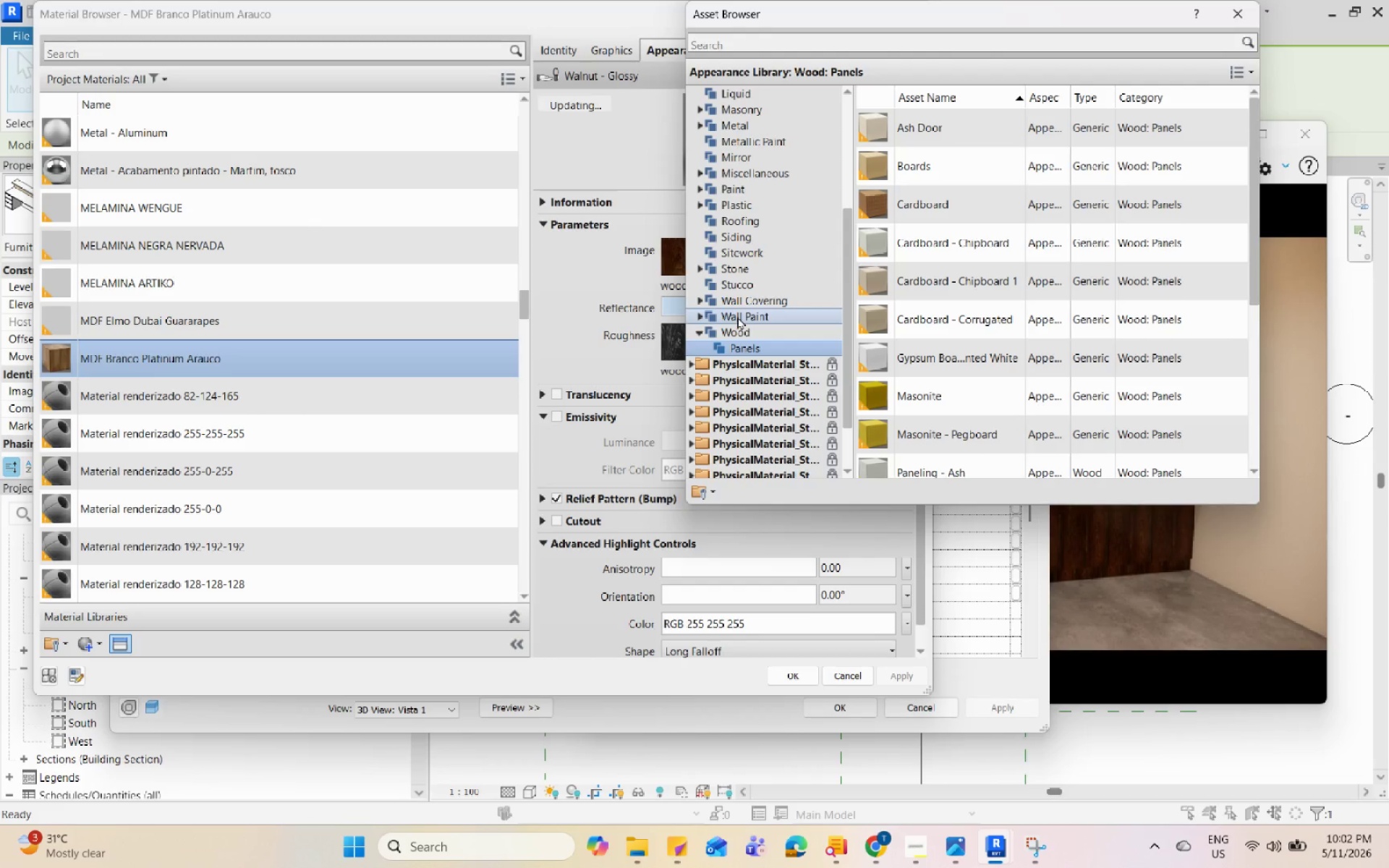 
left_click([1010, 136])
 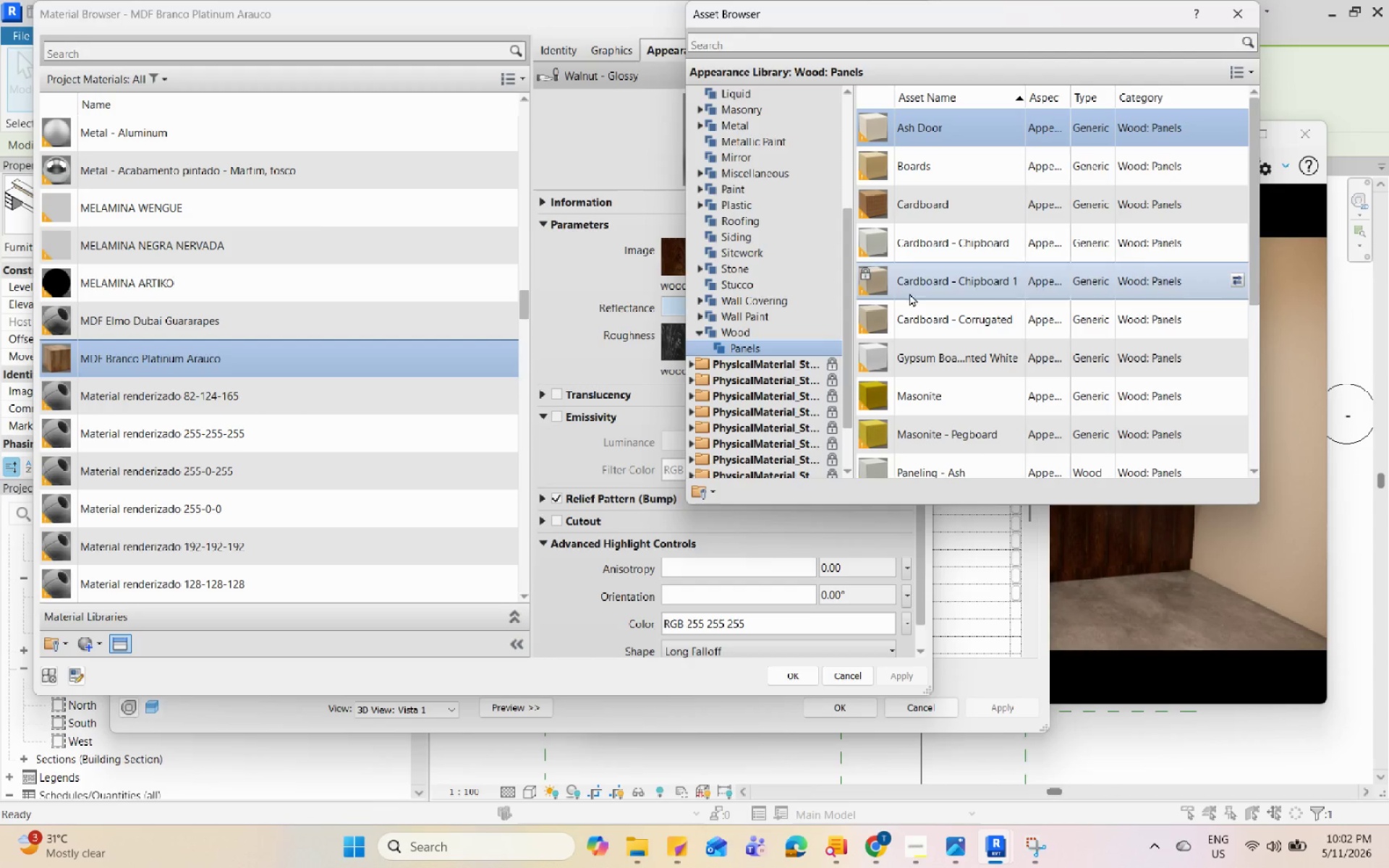 
left_click([744, 329])
 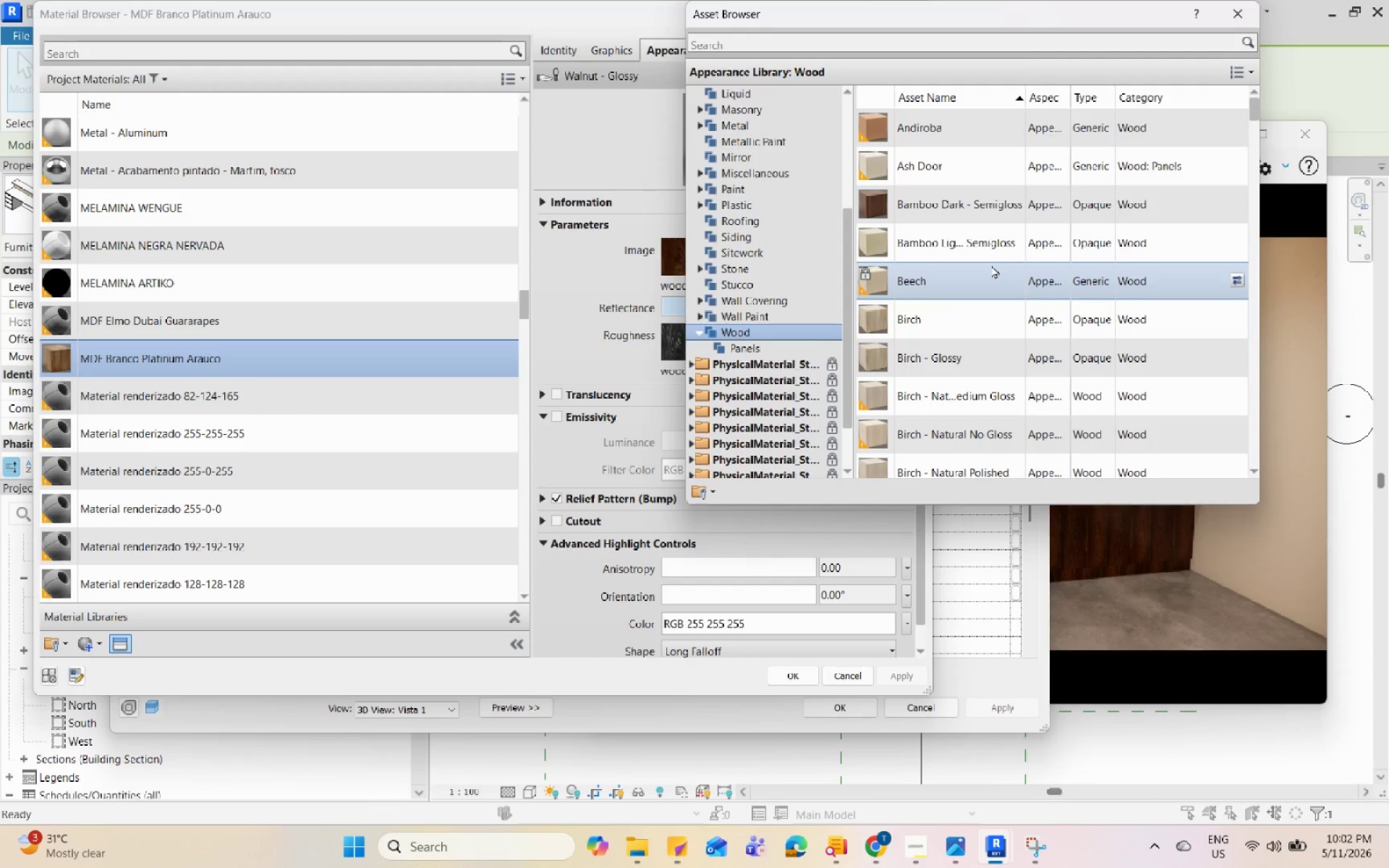 
scroll: coordinate [987, 405], scroll_direction: down, amount: 16.0
 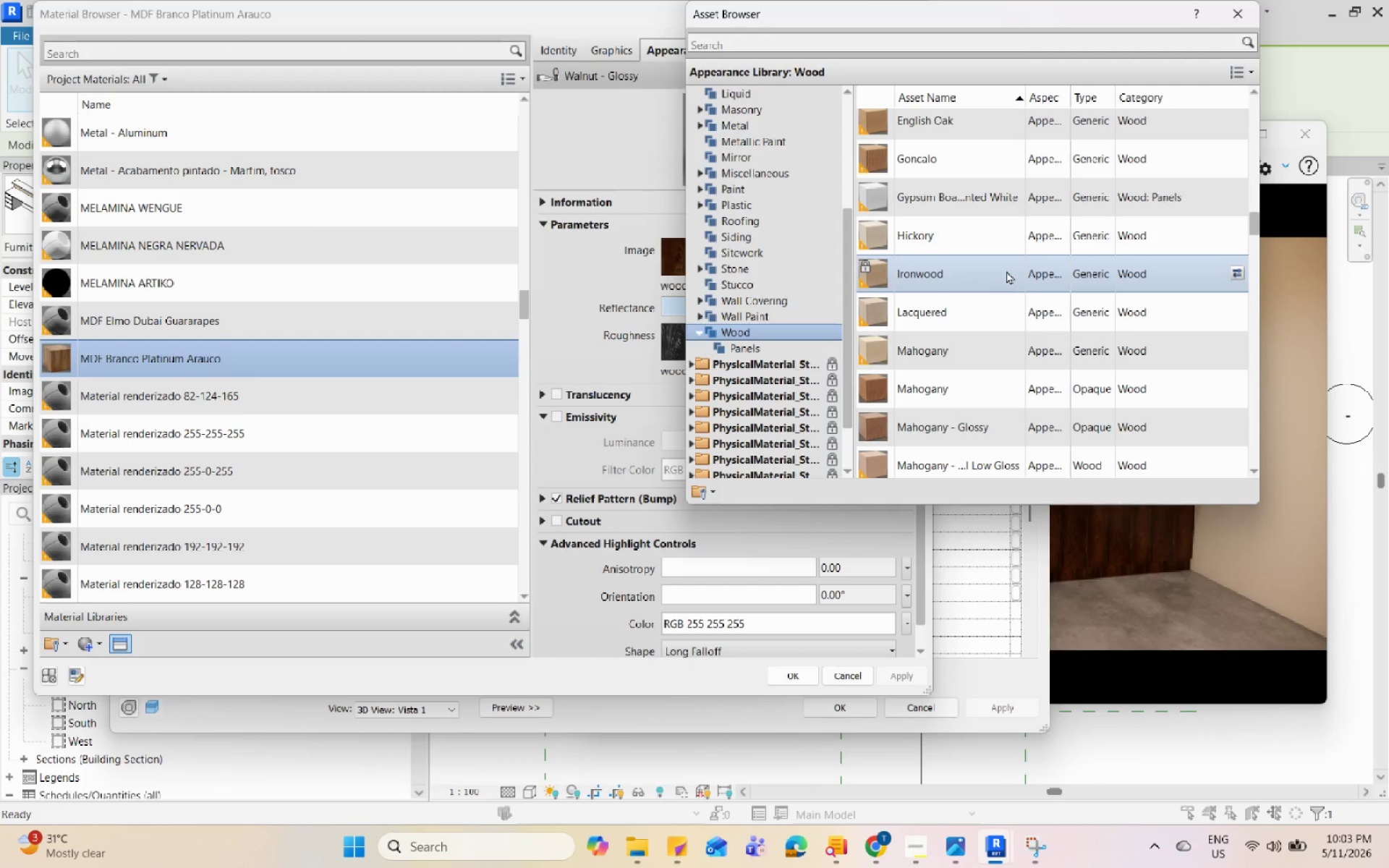 
left_click([1006, 271])
 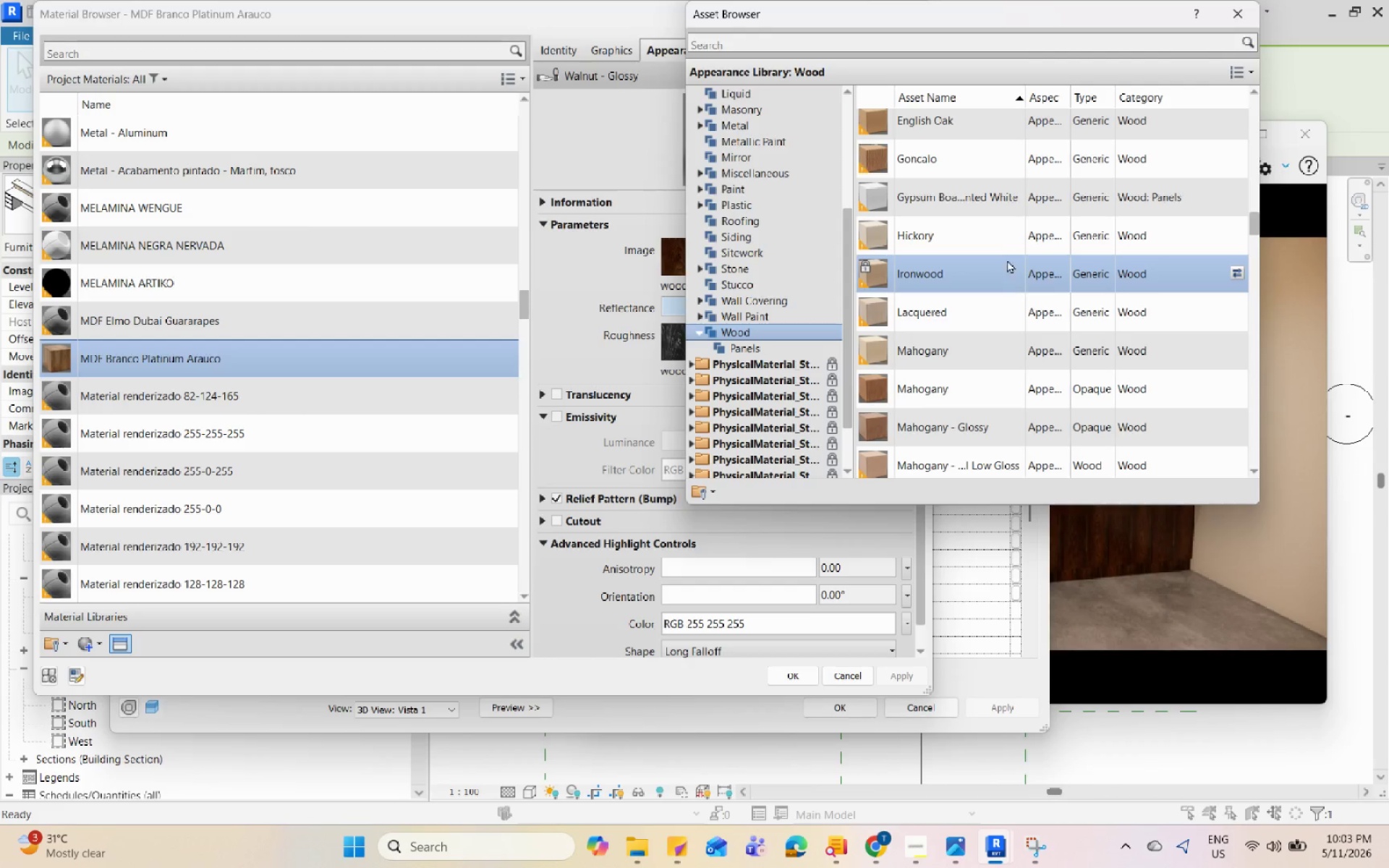 
double_click([1007, 235])
 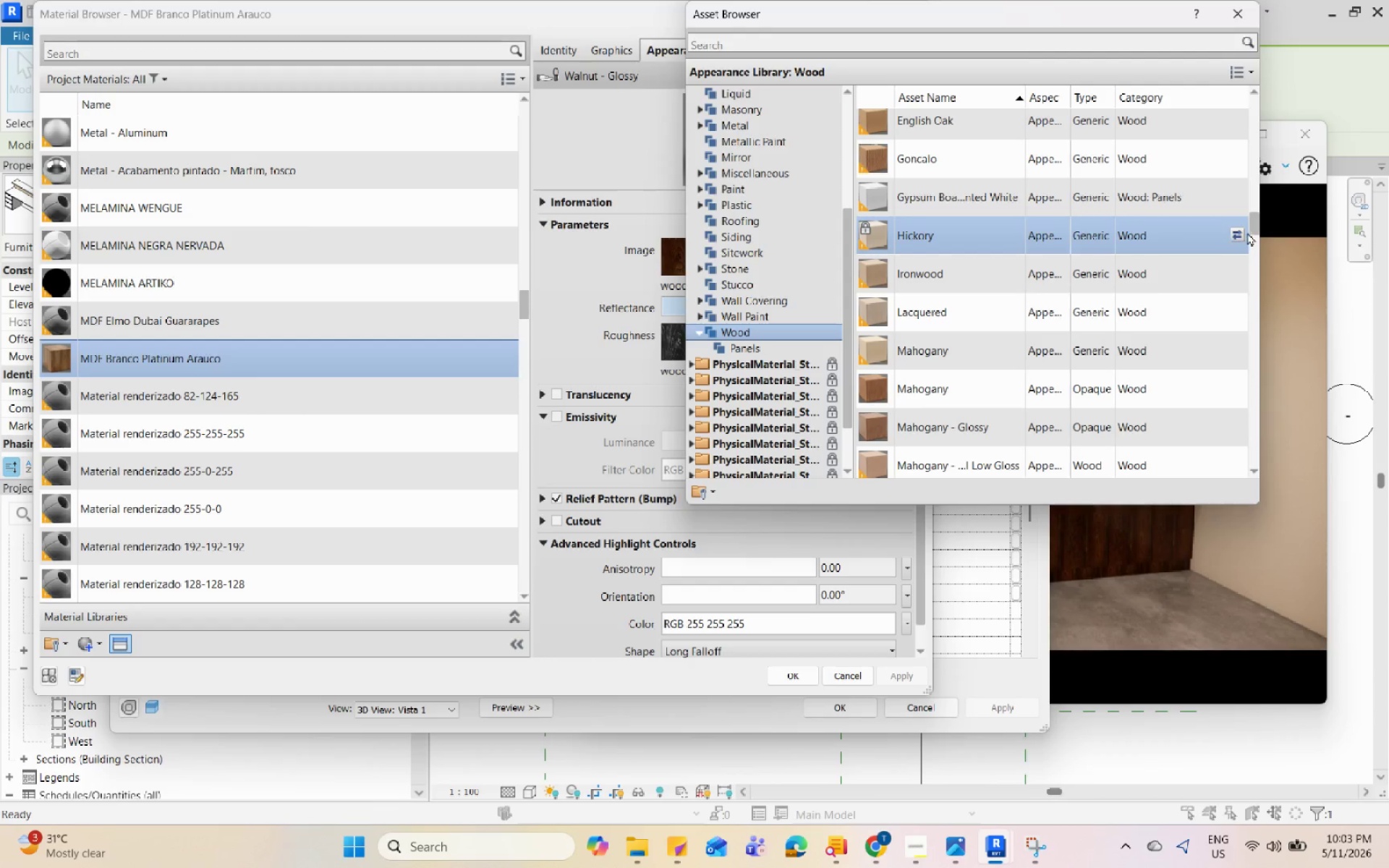 
left_click([1241, 231])
 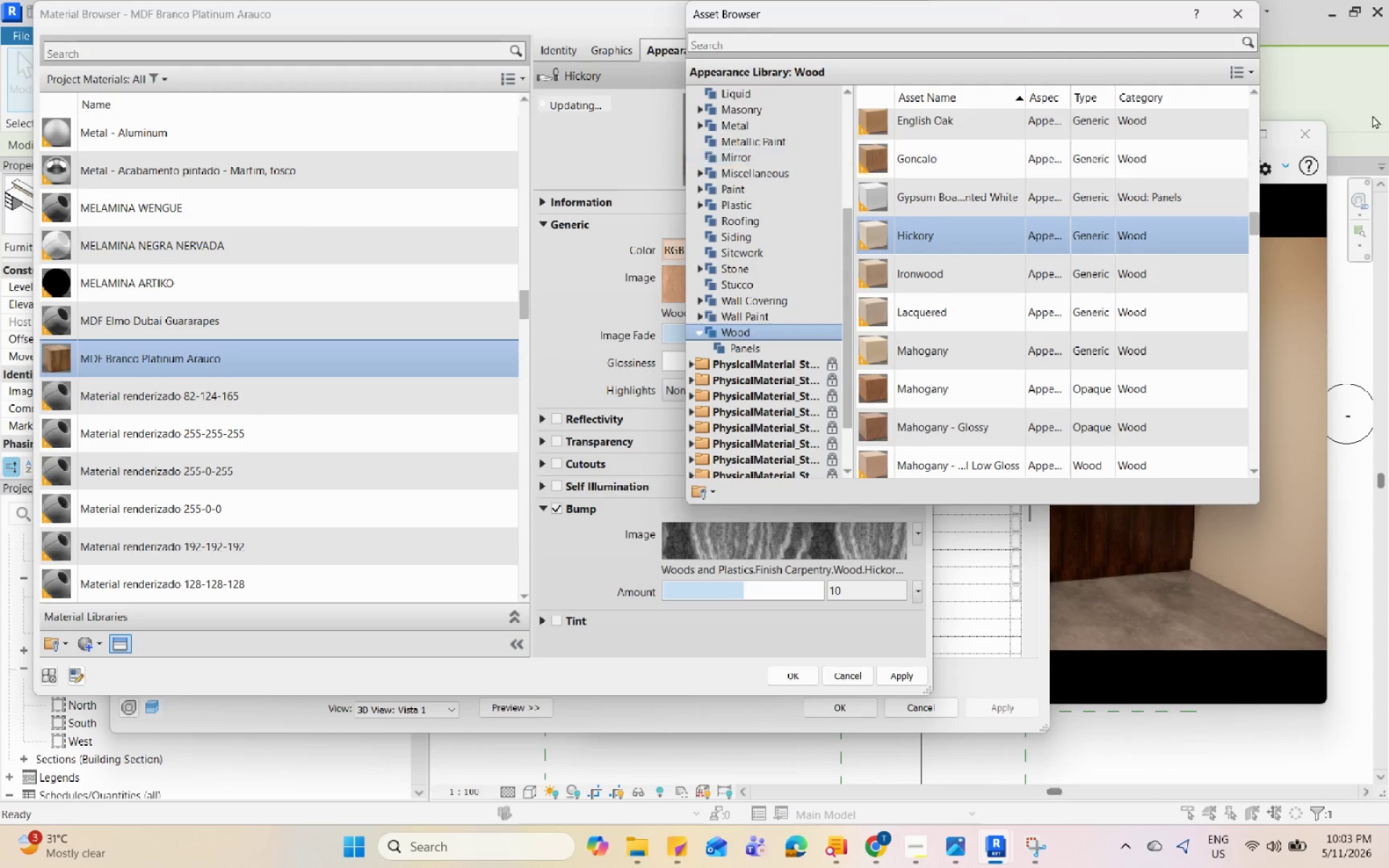 
left_click([1237, 10])
 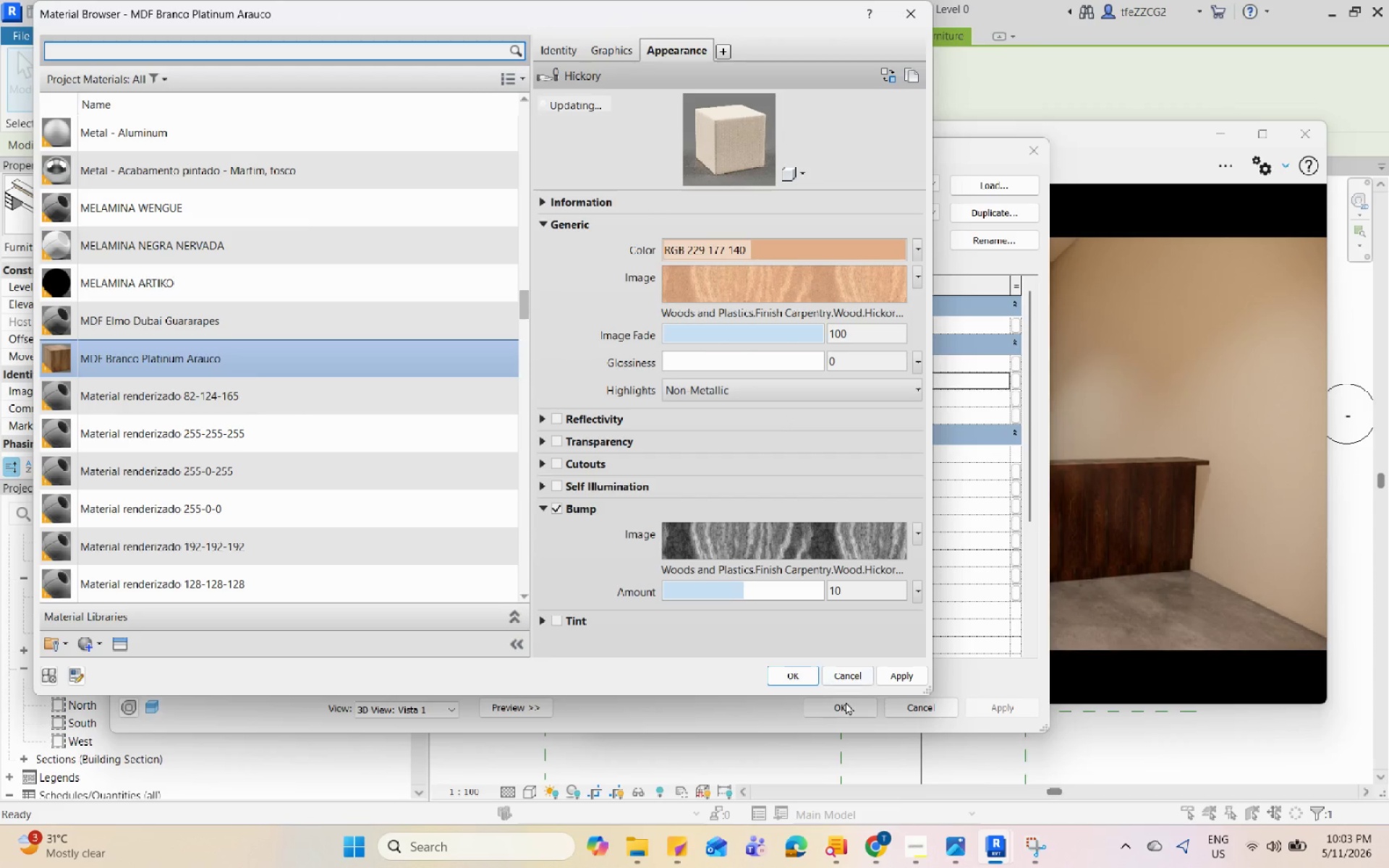 
left_click([897, 677])
 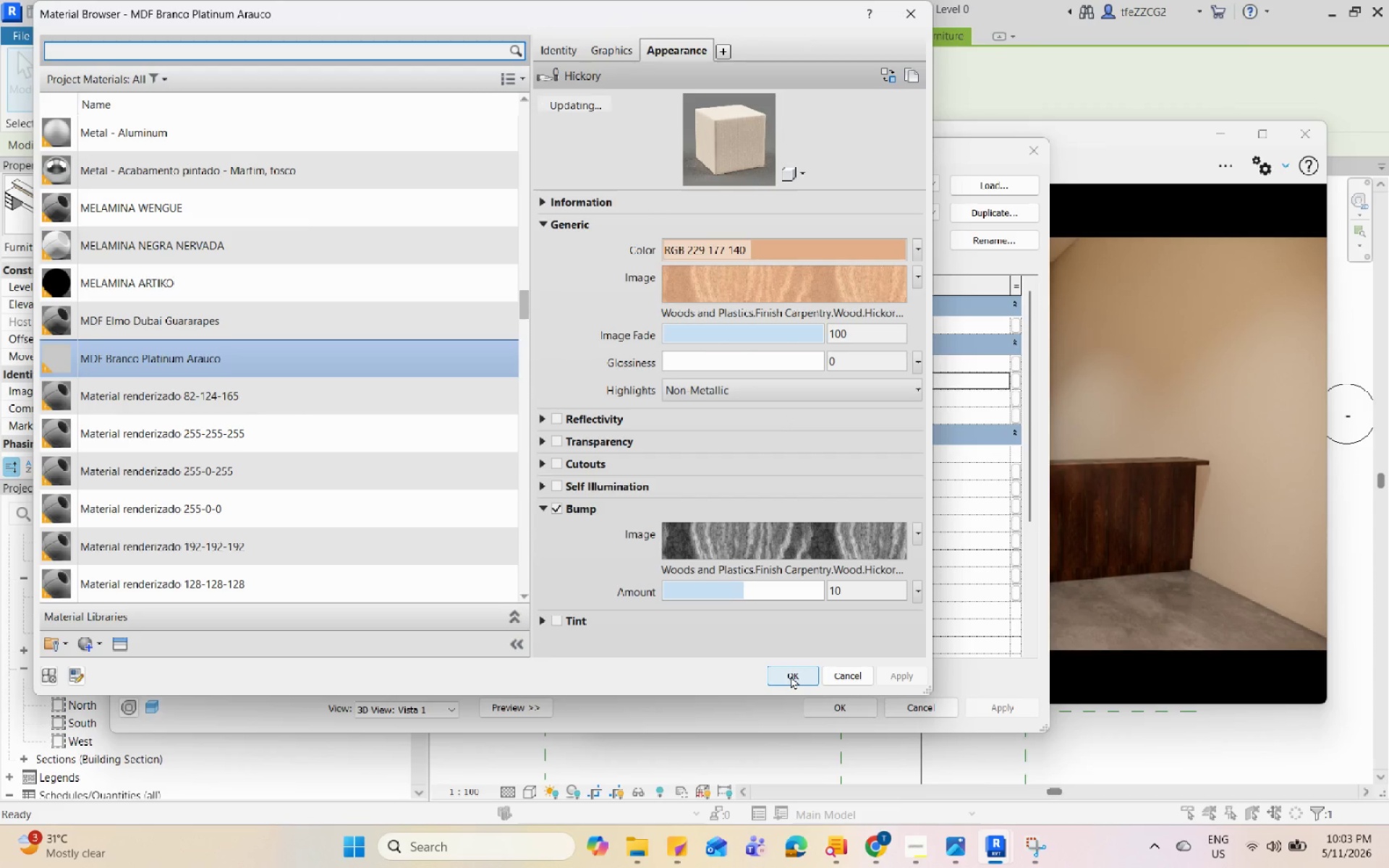 
left_click([791, 676])
 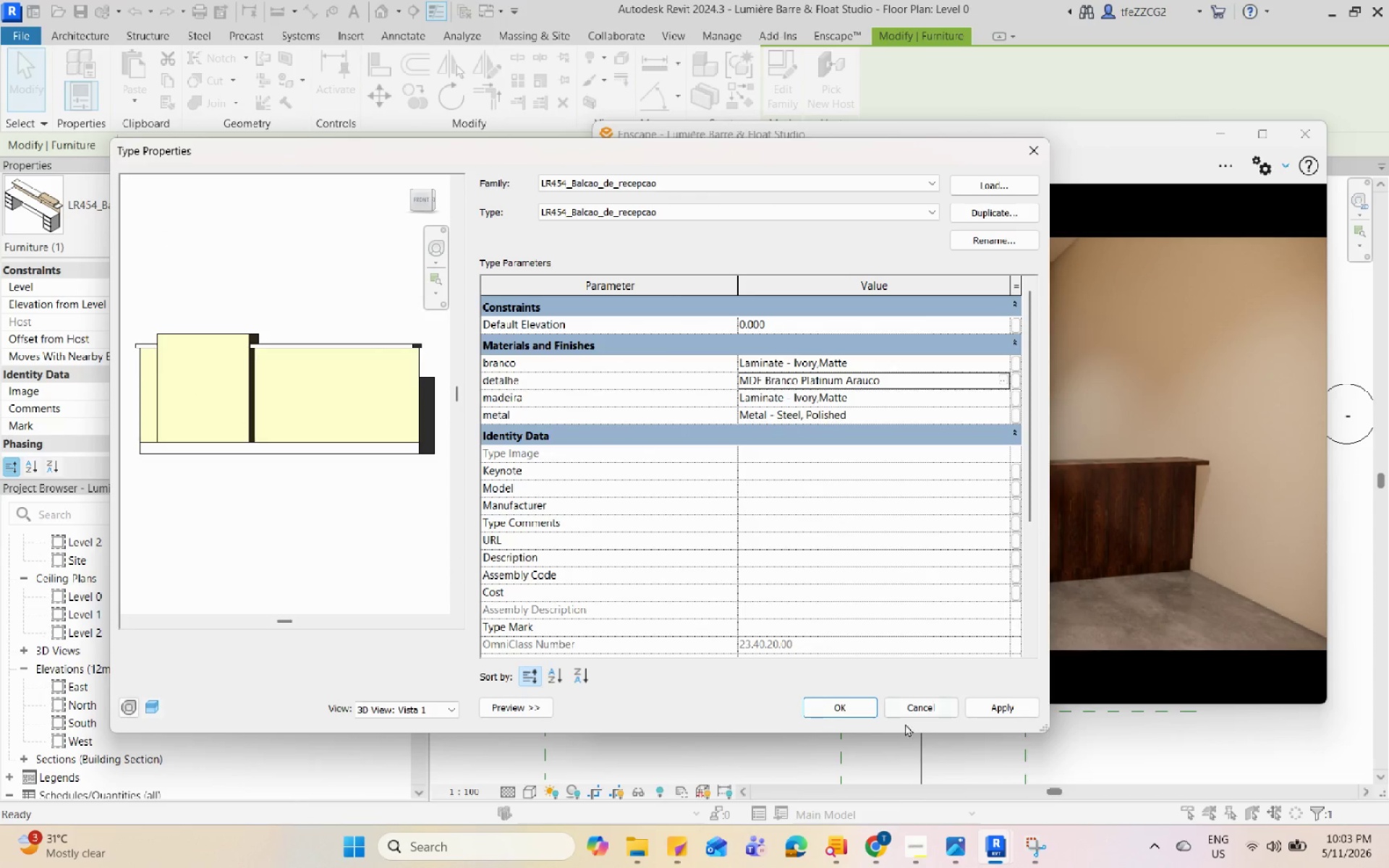 
left_click([1024, 704])
 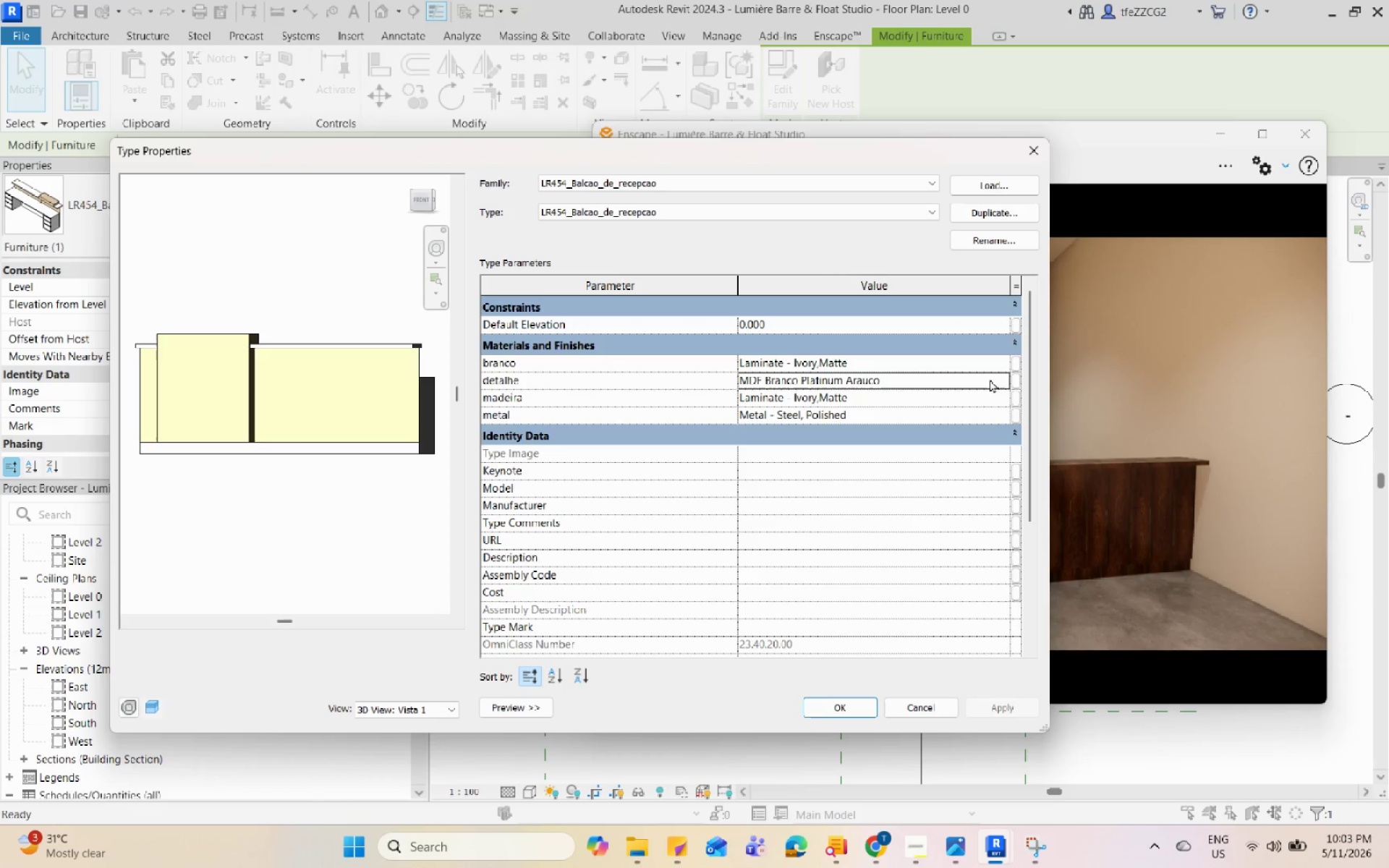 
left_click([1003, 380])
 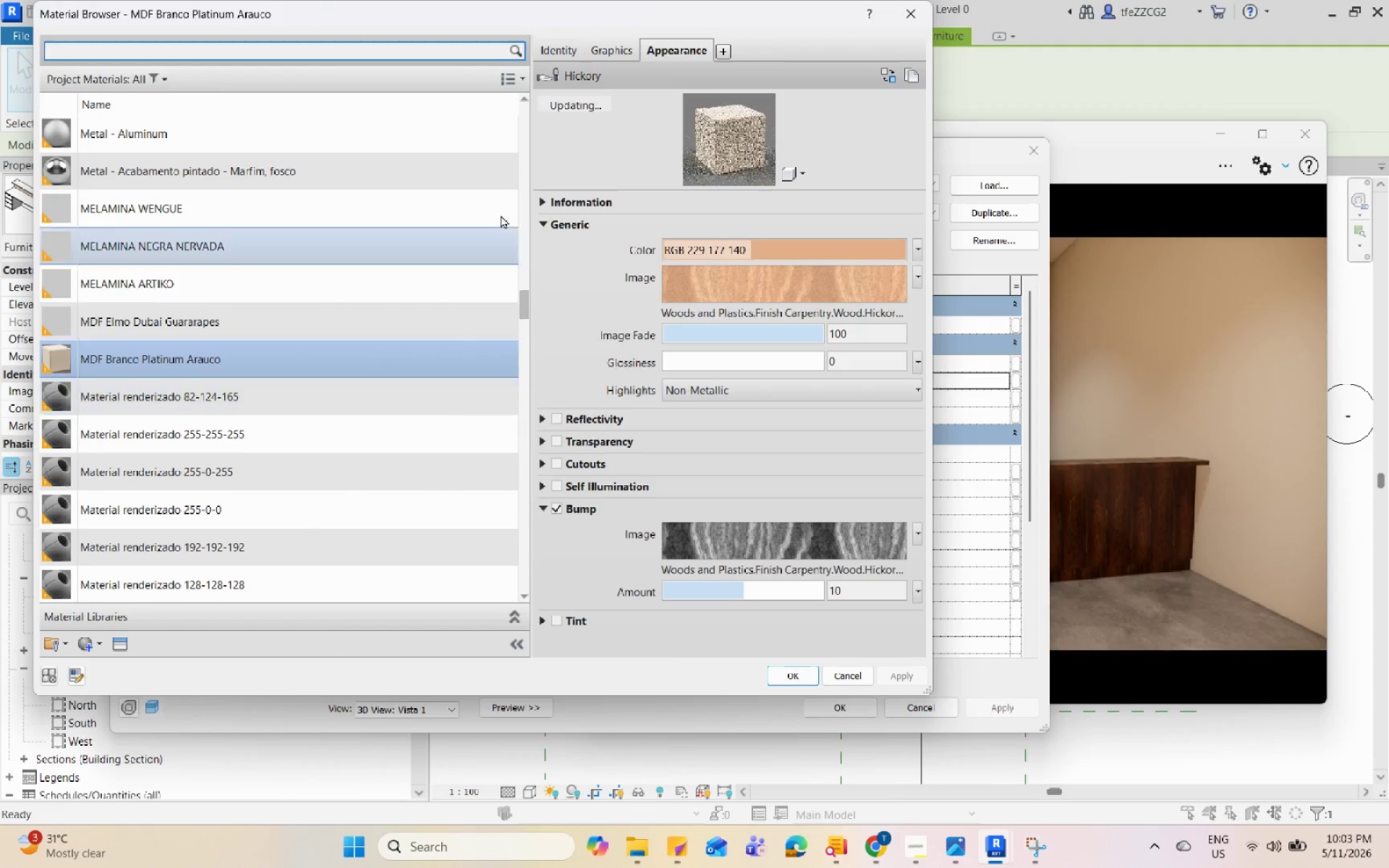 
left_click([608, 59])
 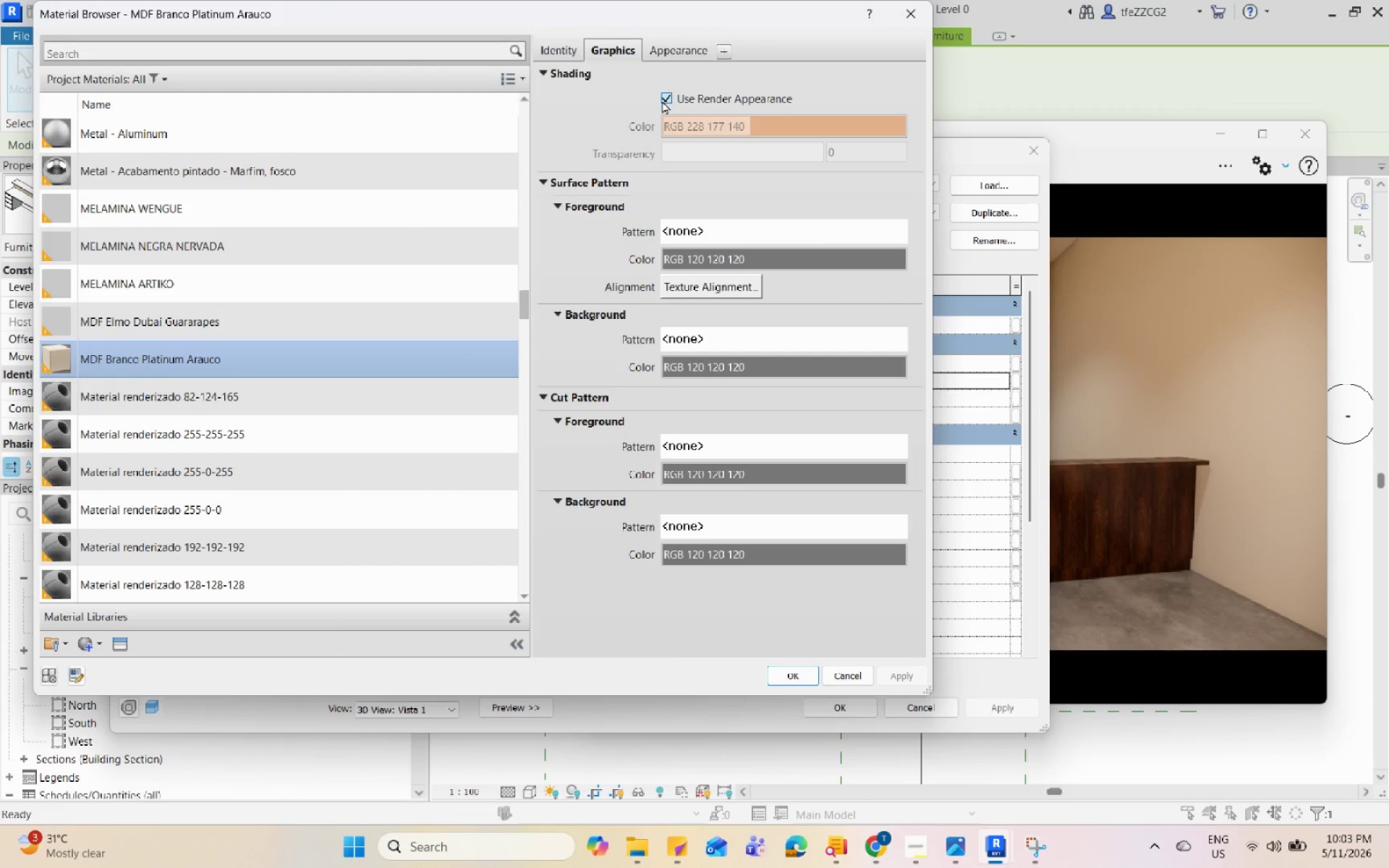 
left_click([668, 50])
 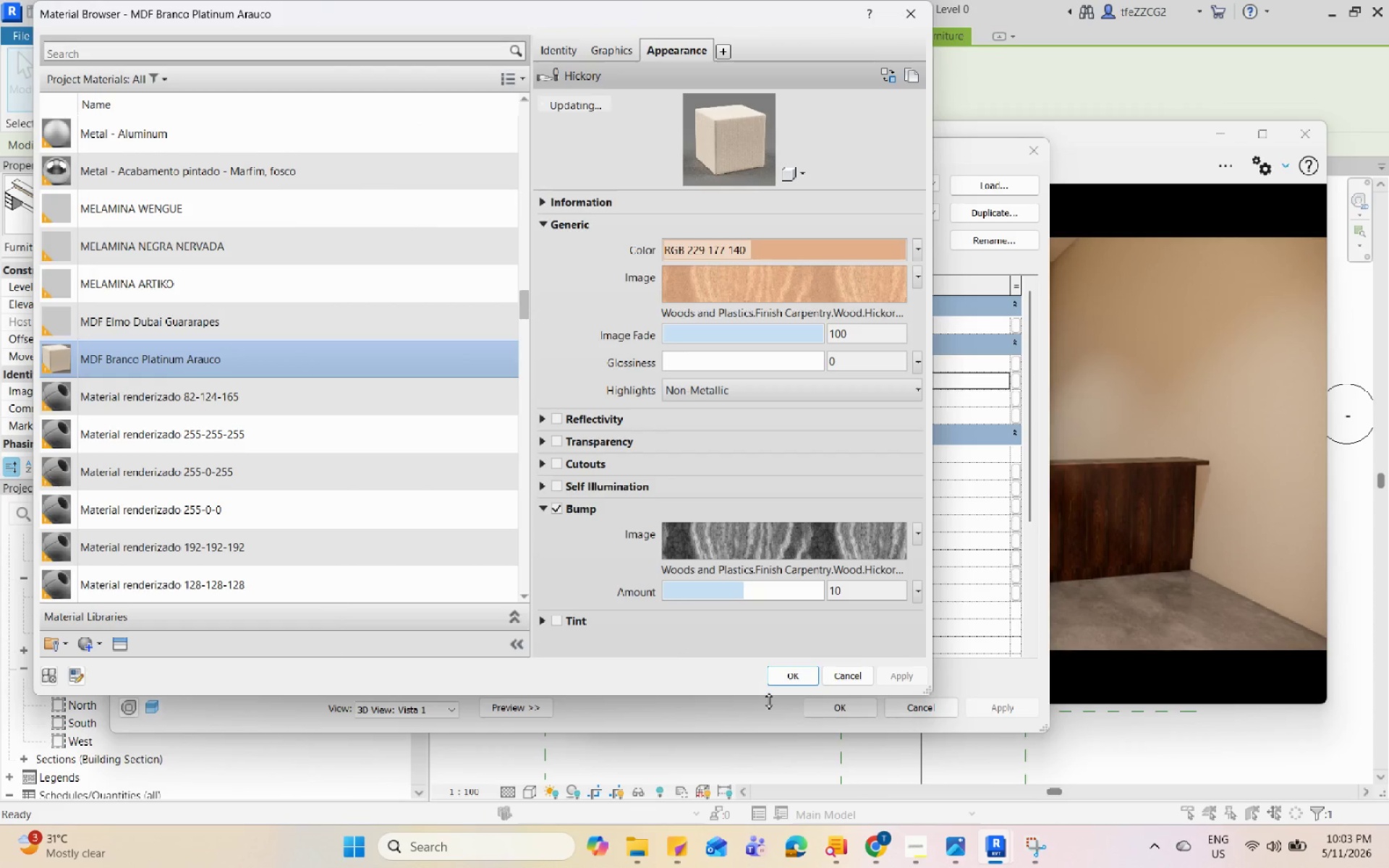 
left_click([816, 673])
 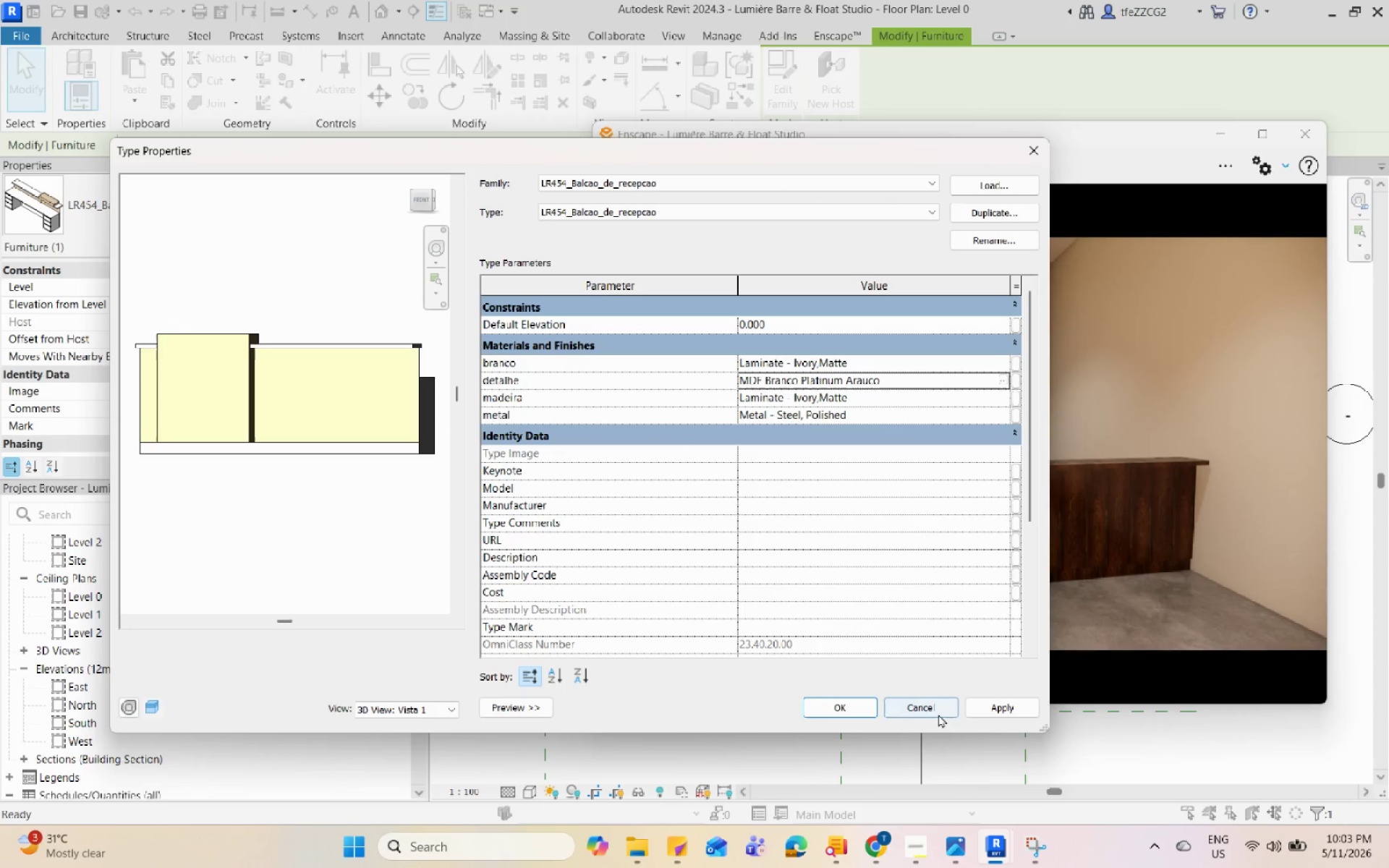 
left_click([995, 710])
 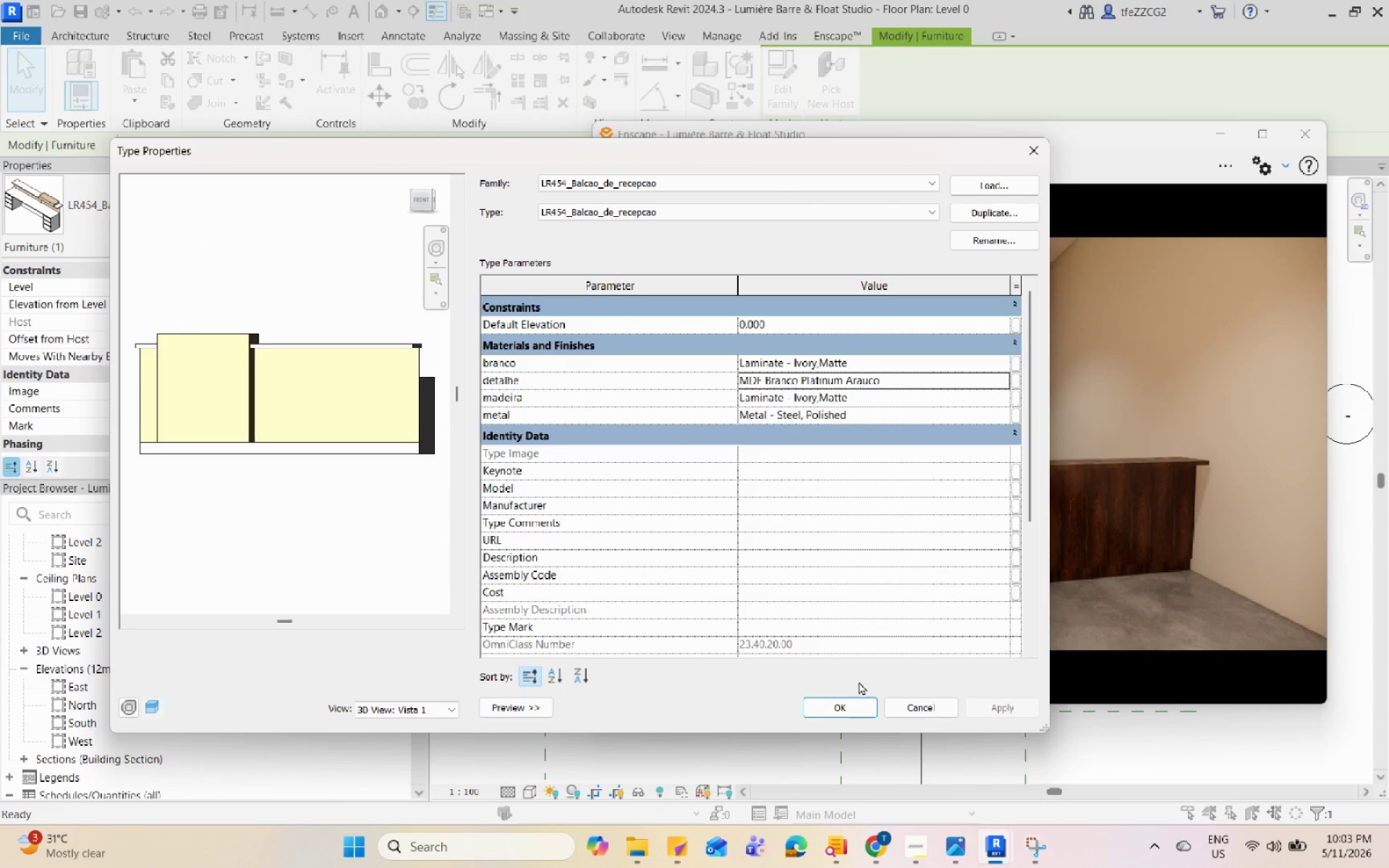 
left_click([851, 702])
 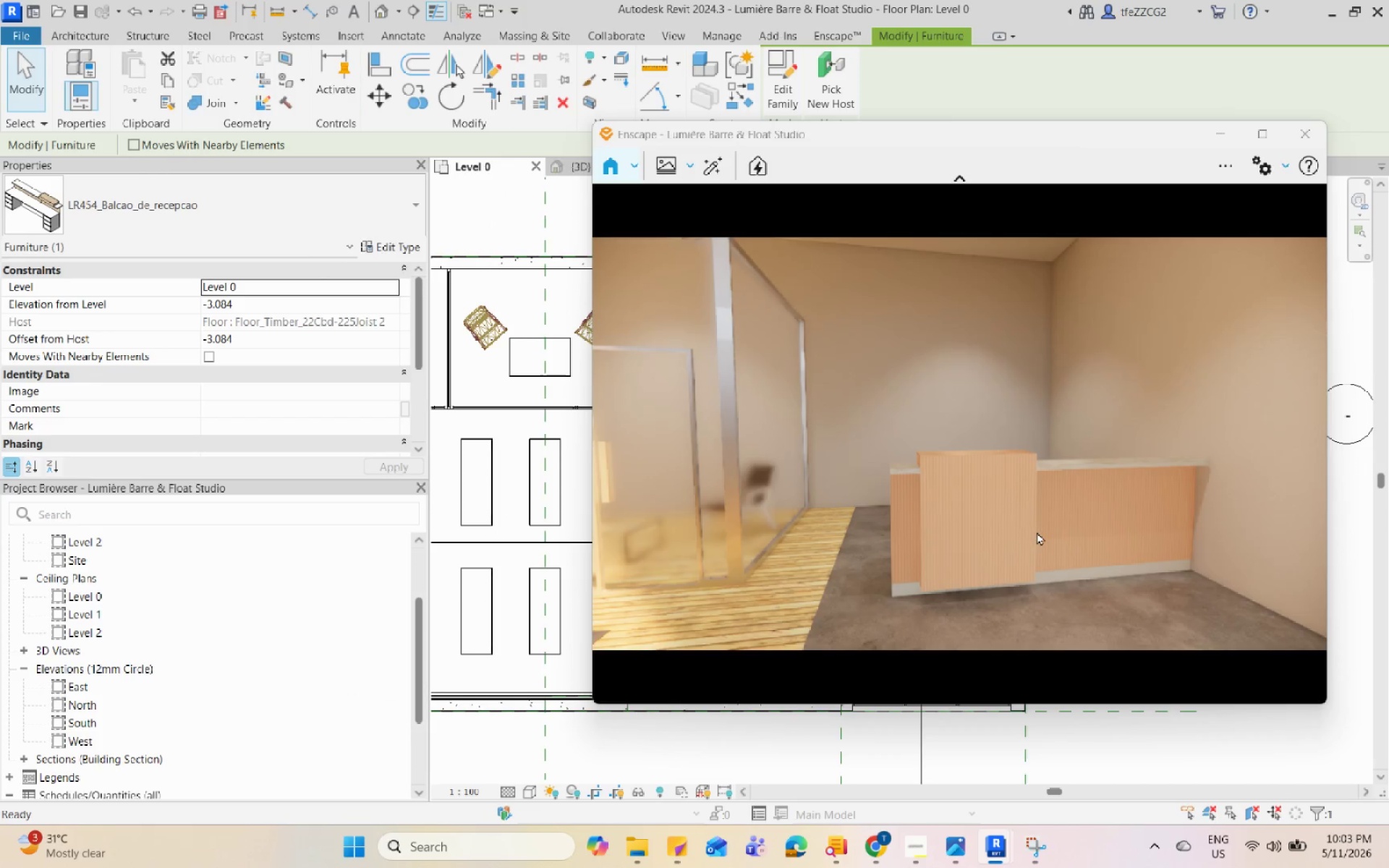 
hold_key(key=ShiftLeft, duration=3.38)
 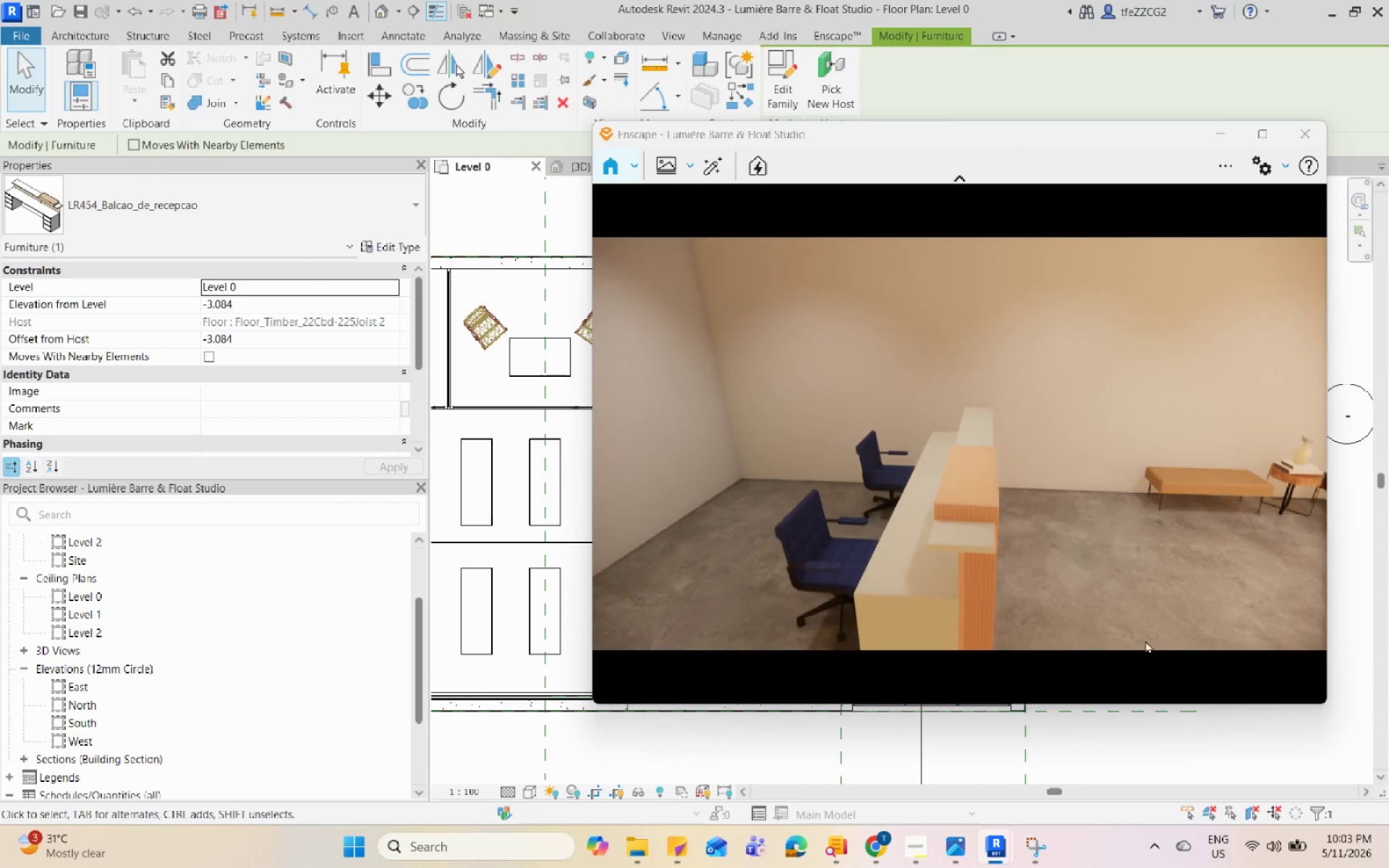 
scroll: coordinate [1212, 631], scroll_direction: up, amount: 2.0
 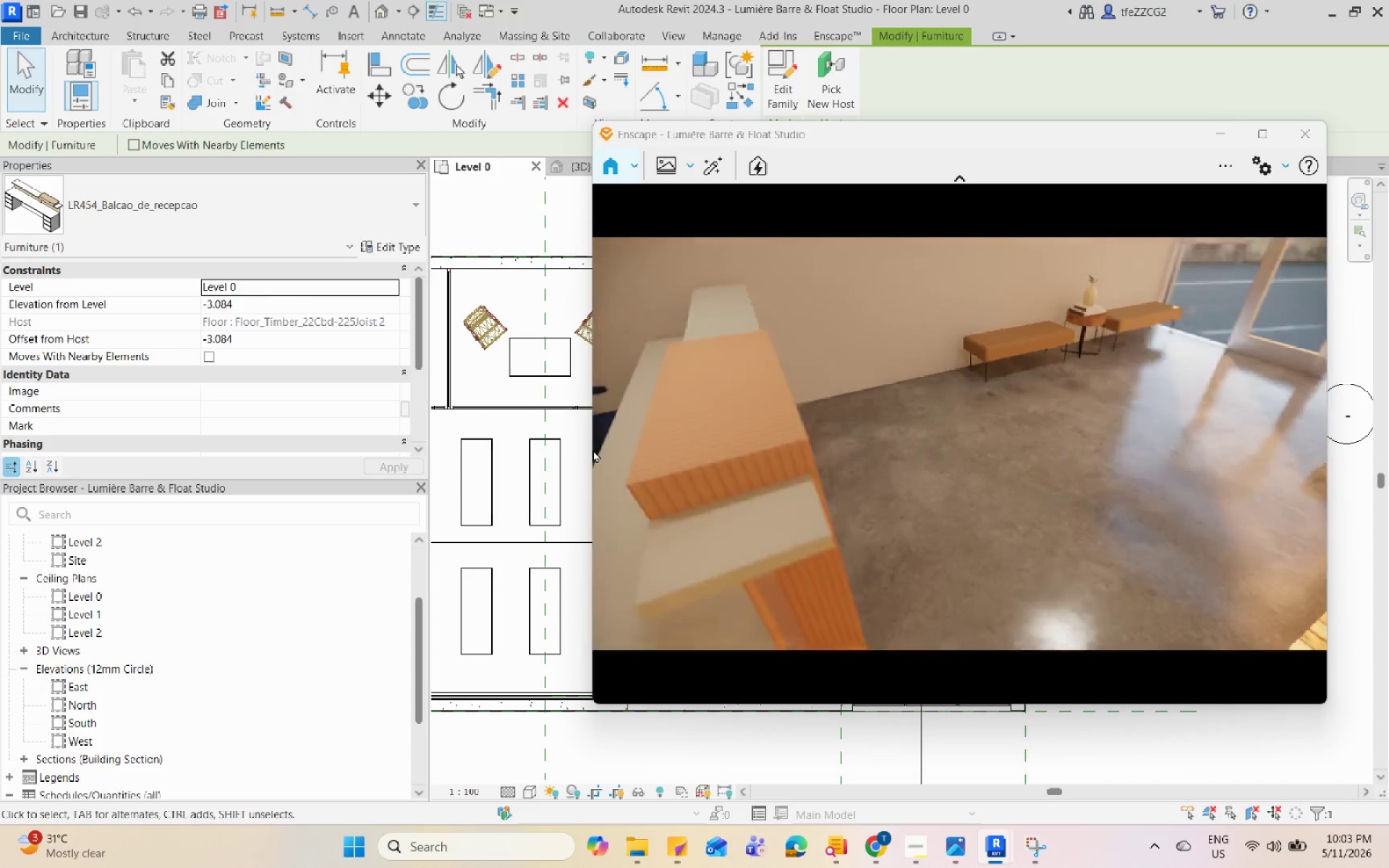 
wait(8.38)
 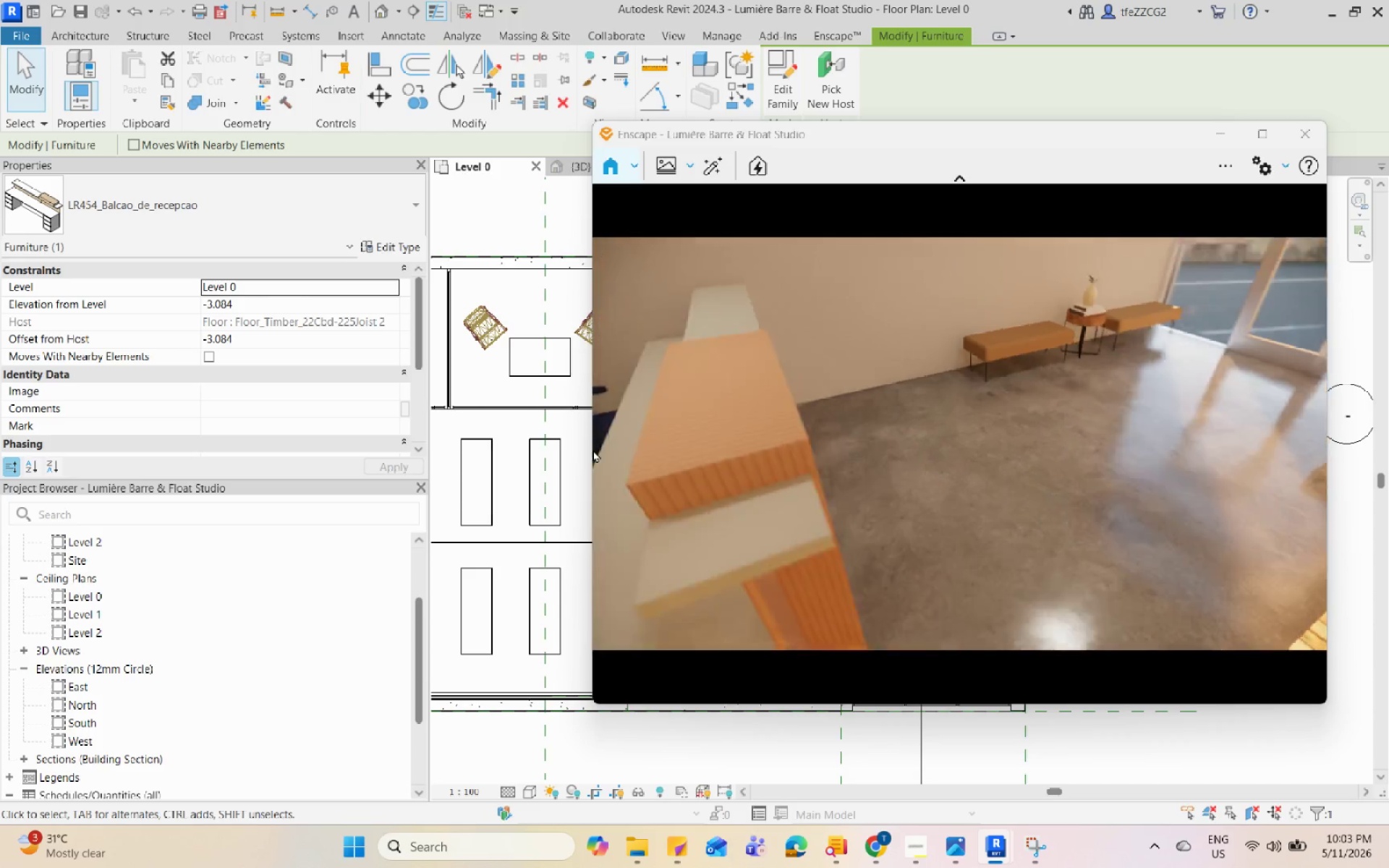 
left_click([1020, 837])
 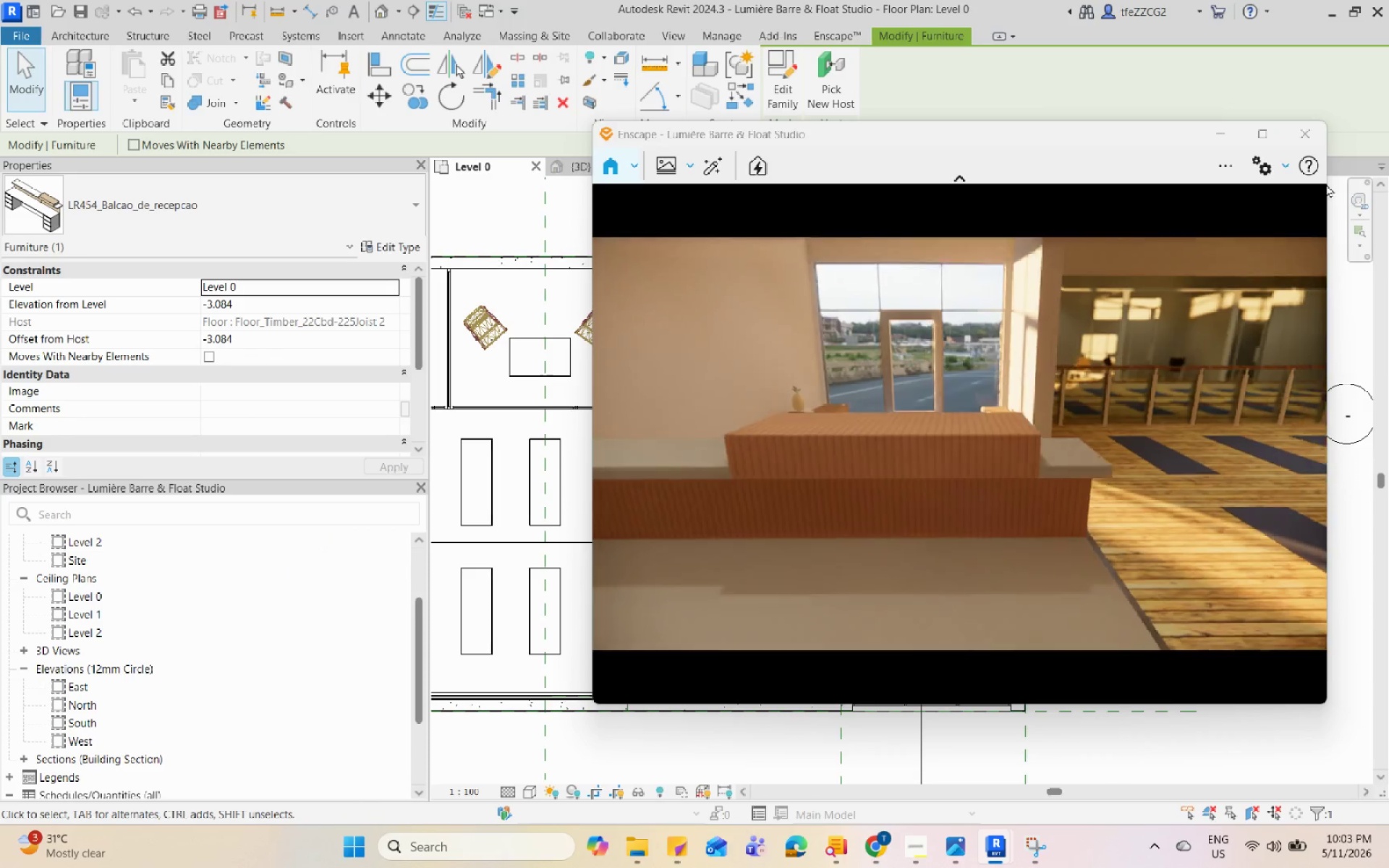 
scroll: coordinate [854, 504], scroll_direction: none, amount: 0.0
 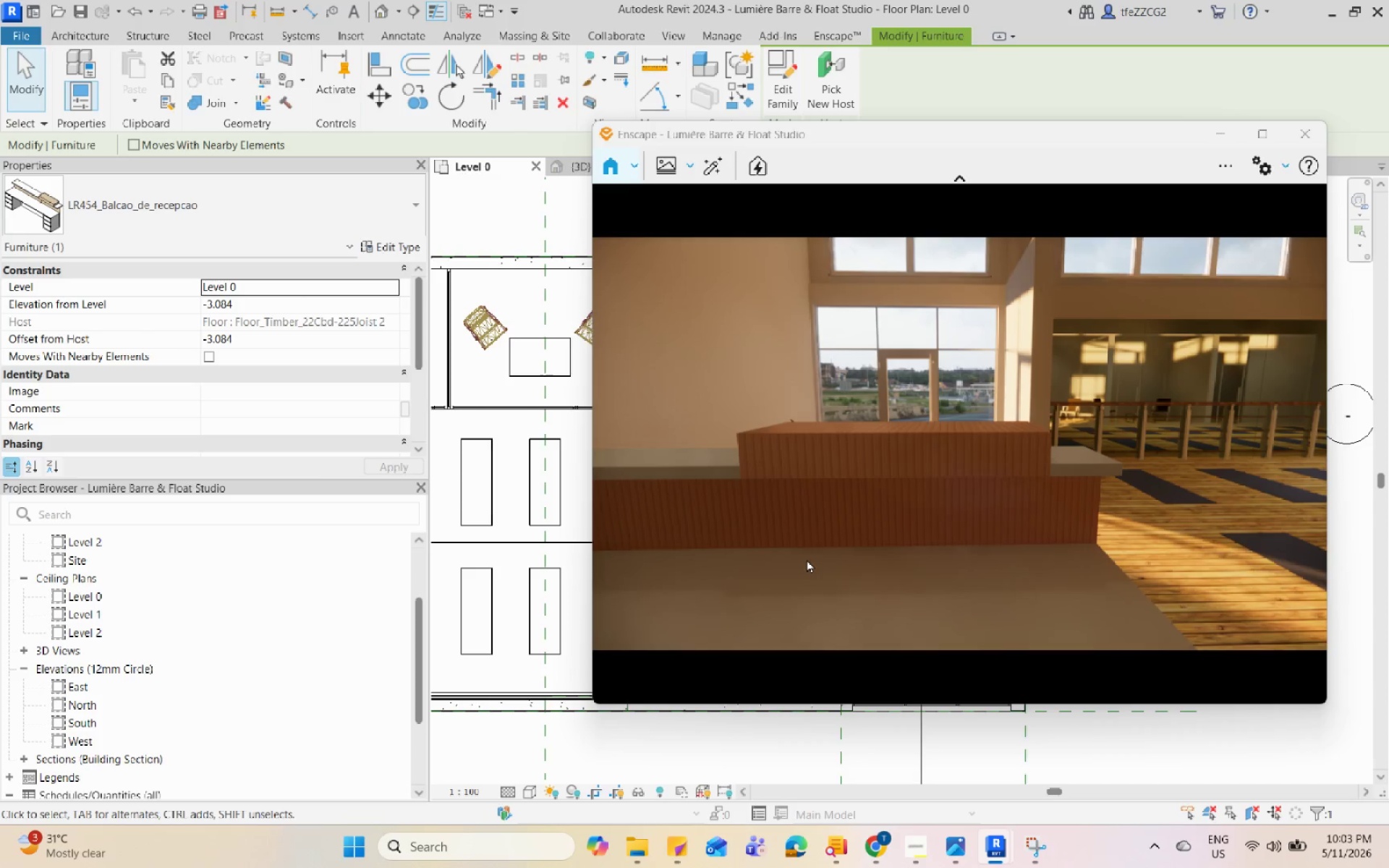 
scroll: coordinate [1212, 422], scroll_direction: down, amount: 2.0
 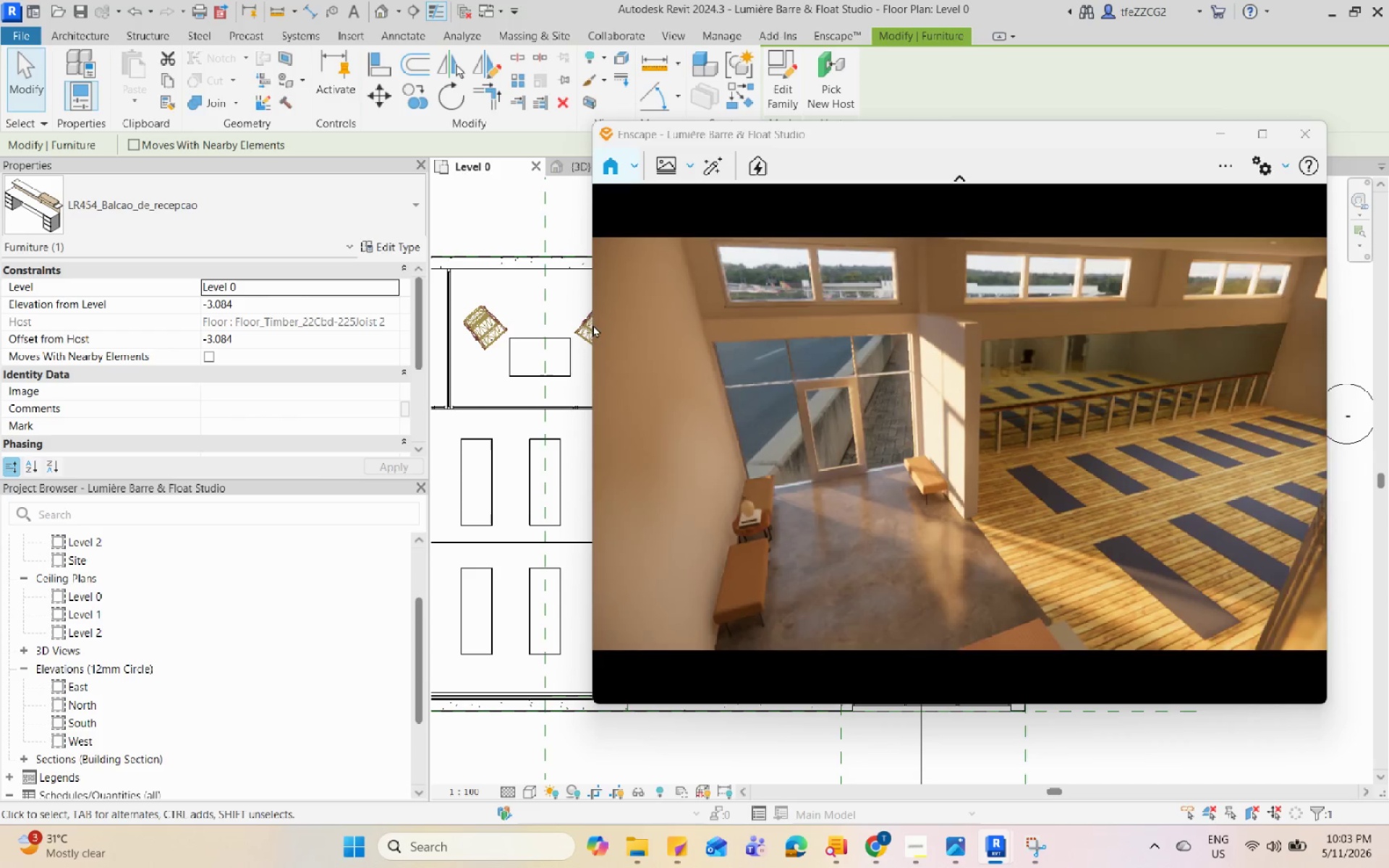 
scroll: coordinate [1005, 412], scroll_direction: up, amount: 11.0
 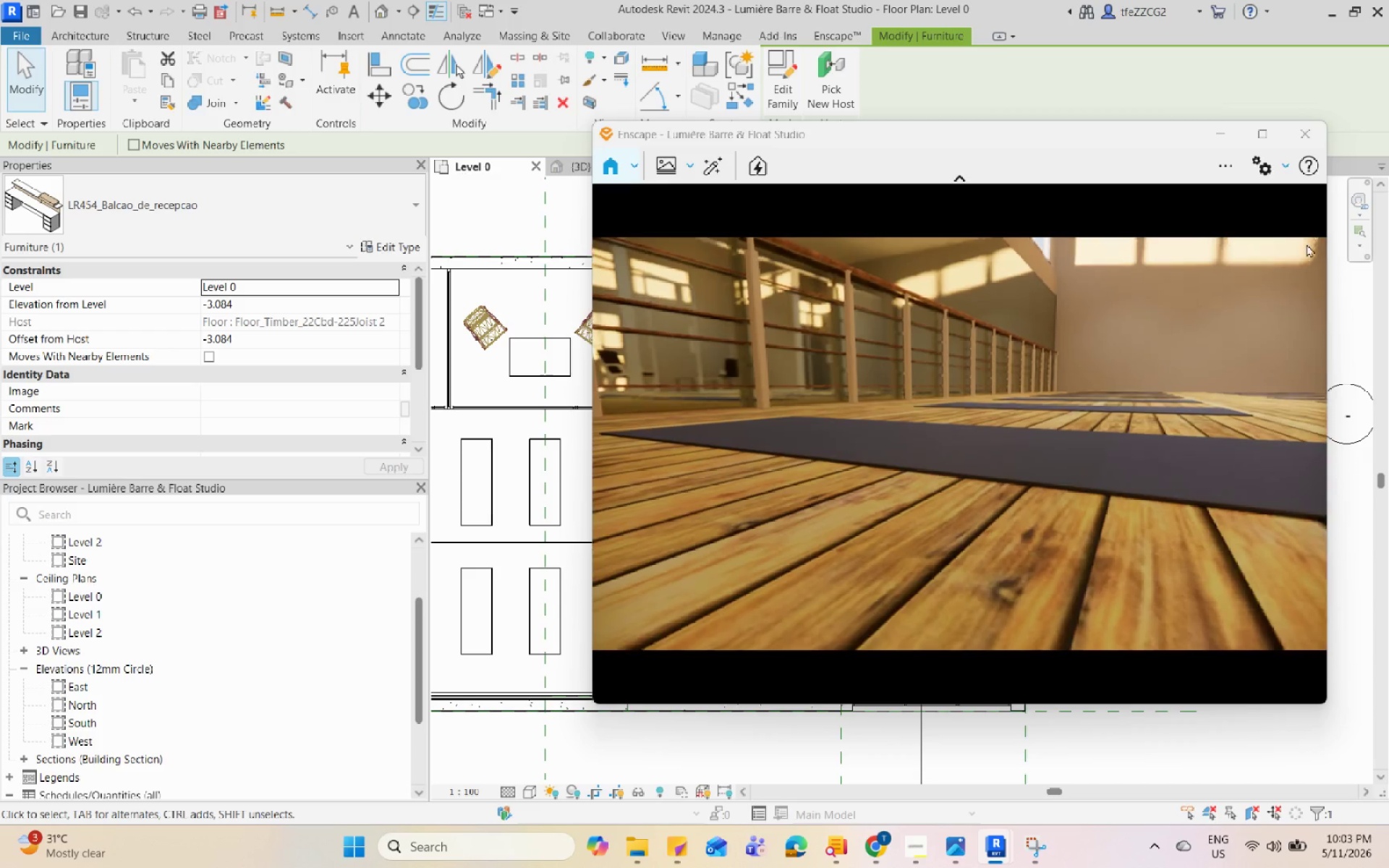 
scroll: coordinate [1001, 454], scroll_direction: down, amount: 6.0
 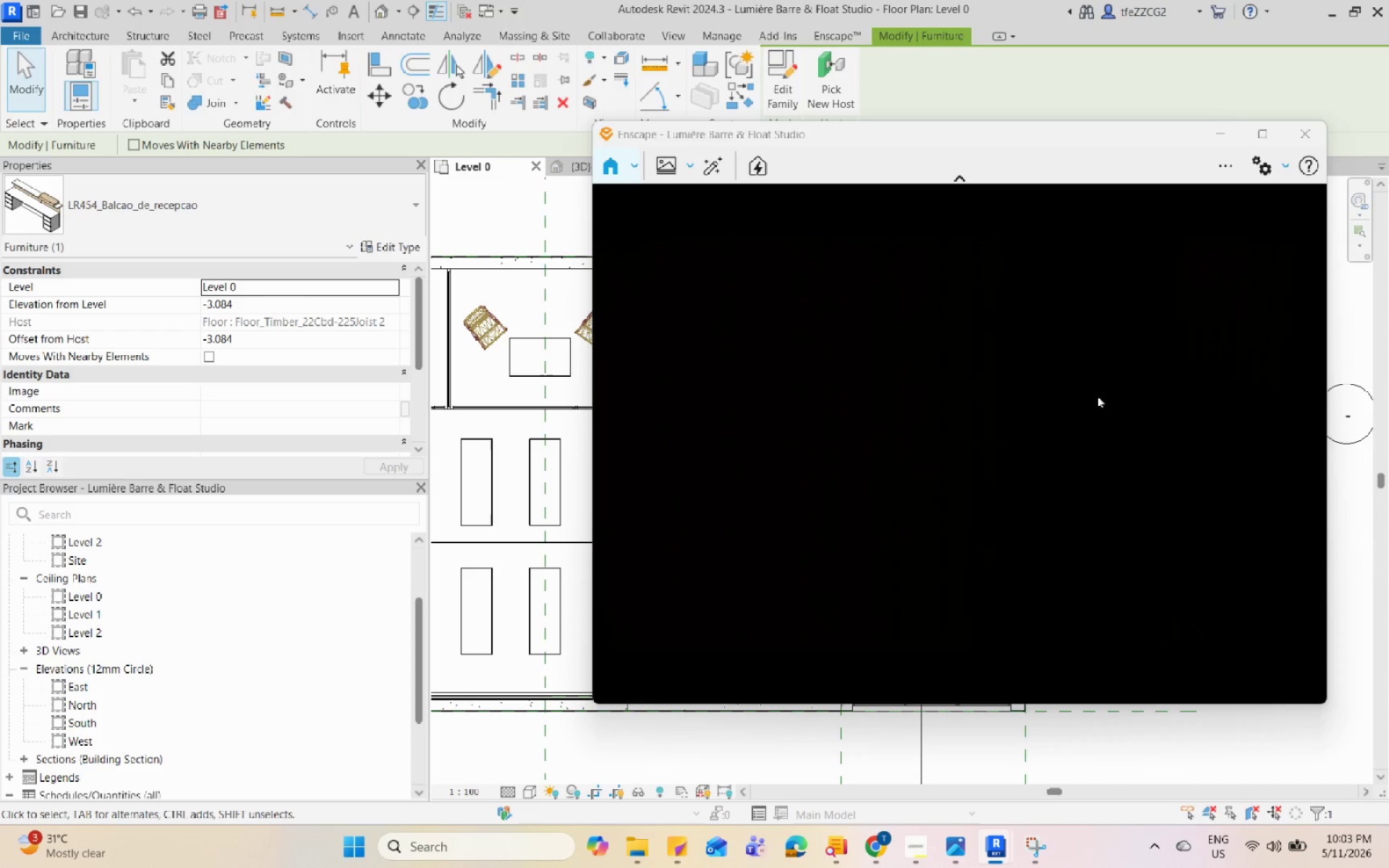 
scroll: coordinate [1181, 286], scroll_direction: up, amount: 5.0
 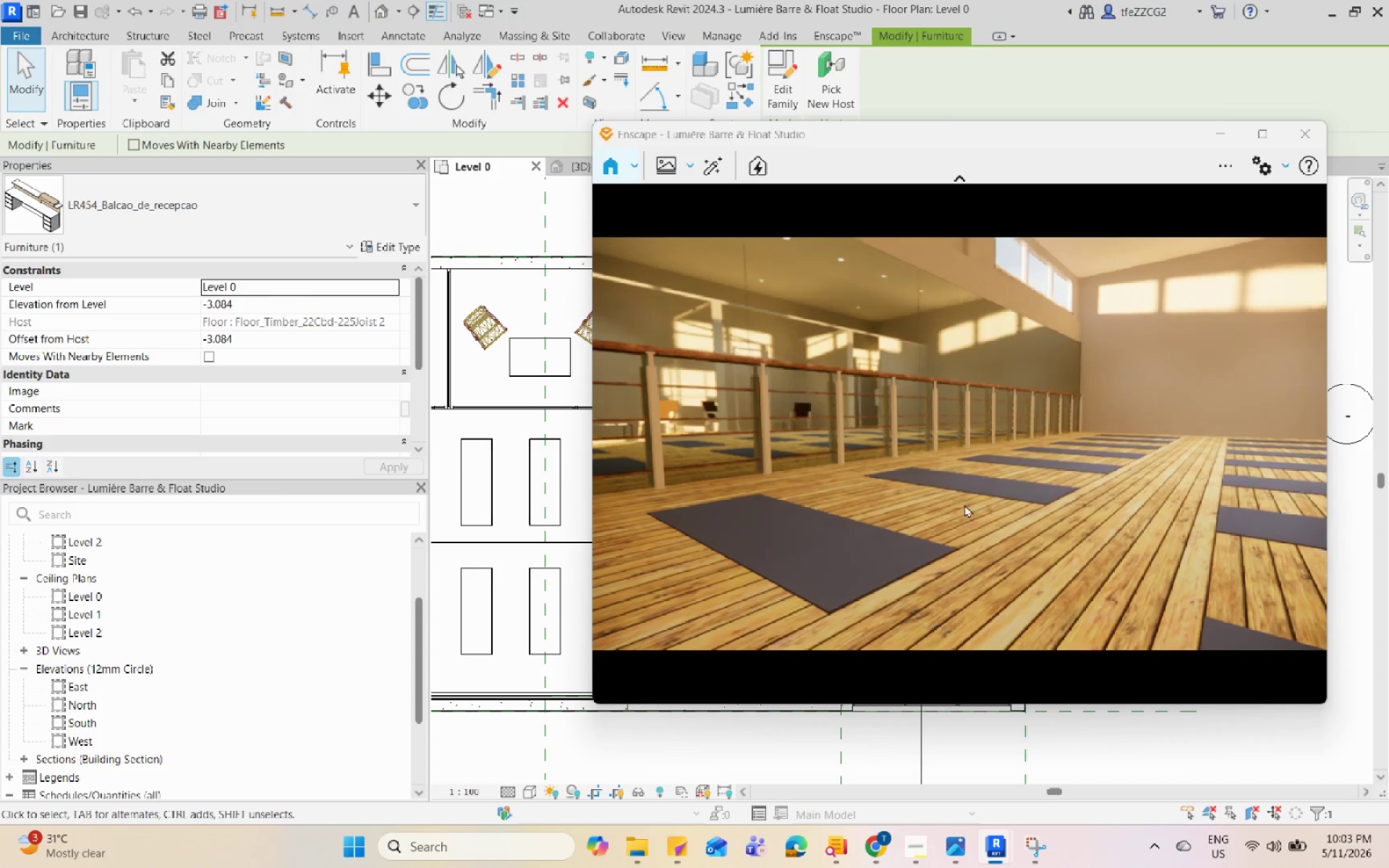 
scroll: coordinate [1085, 413], scroll_direction: down, amount: 4.0
 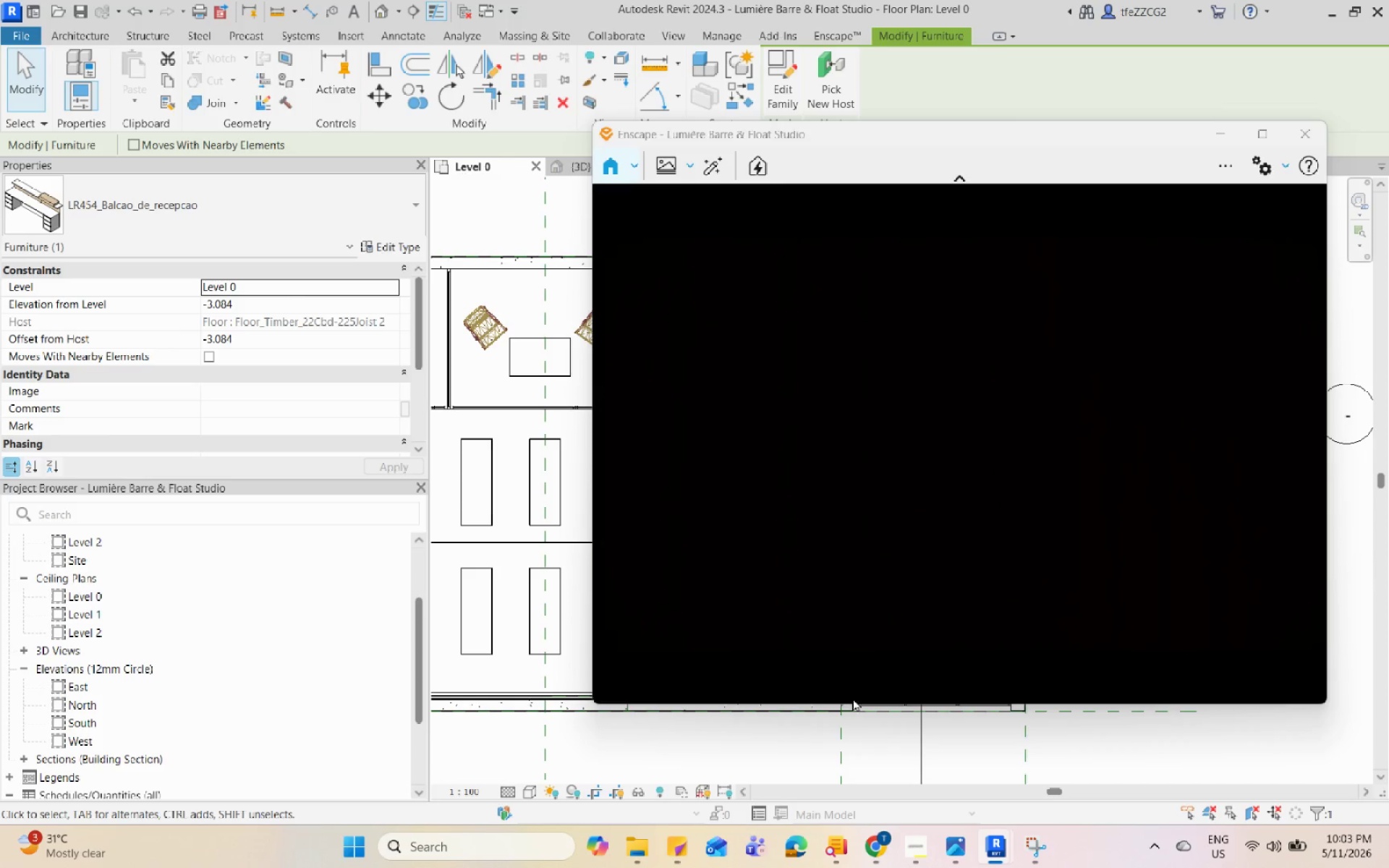 
scroll: coordinate [1162, 195], scroll_direction: up, amount: 1.0
 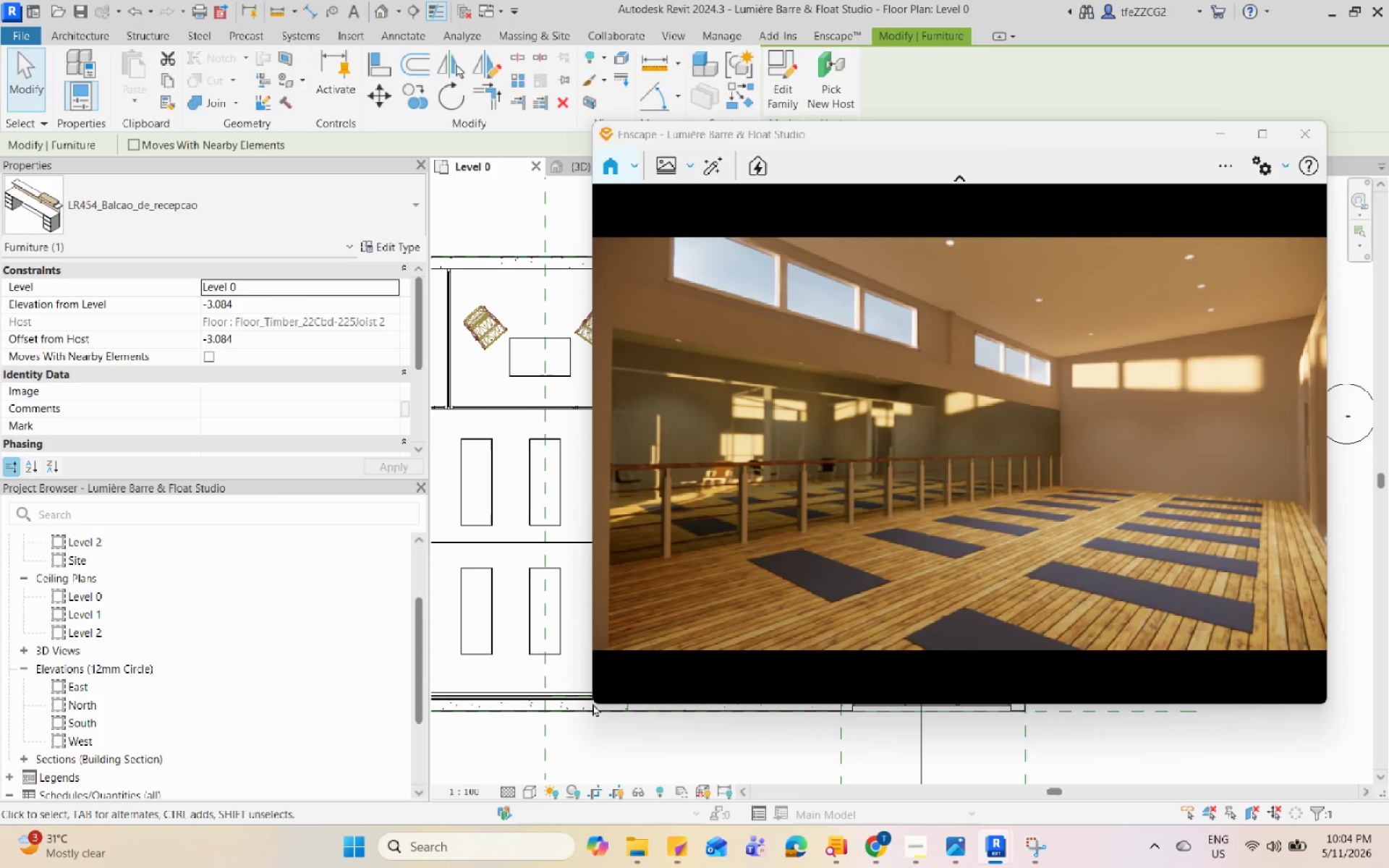 
scroll: coordinate [1150, 308], scroll_direction: down, amount: 1.0
 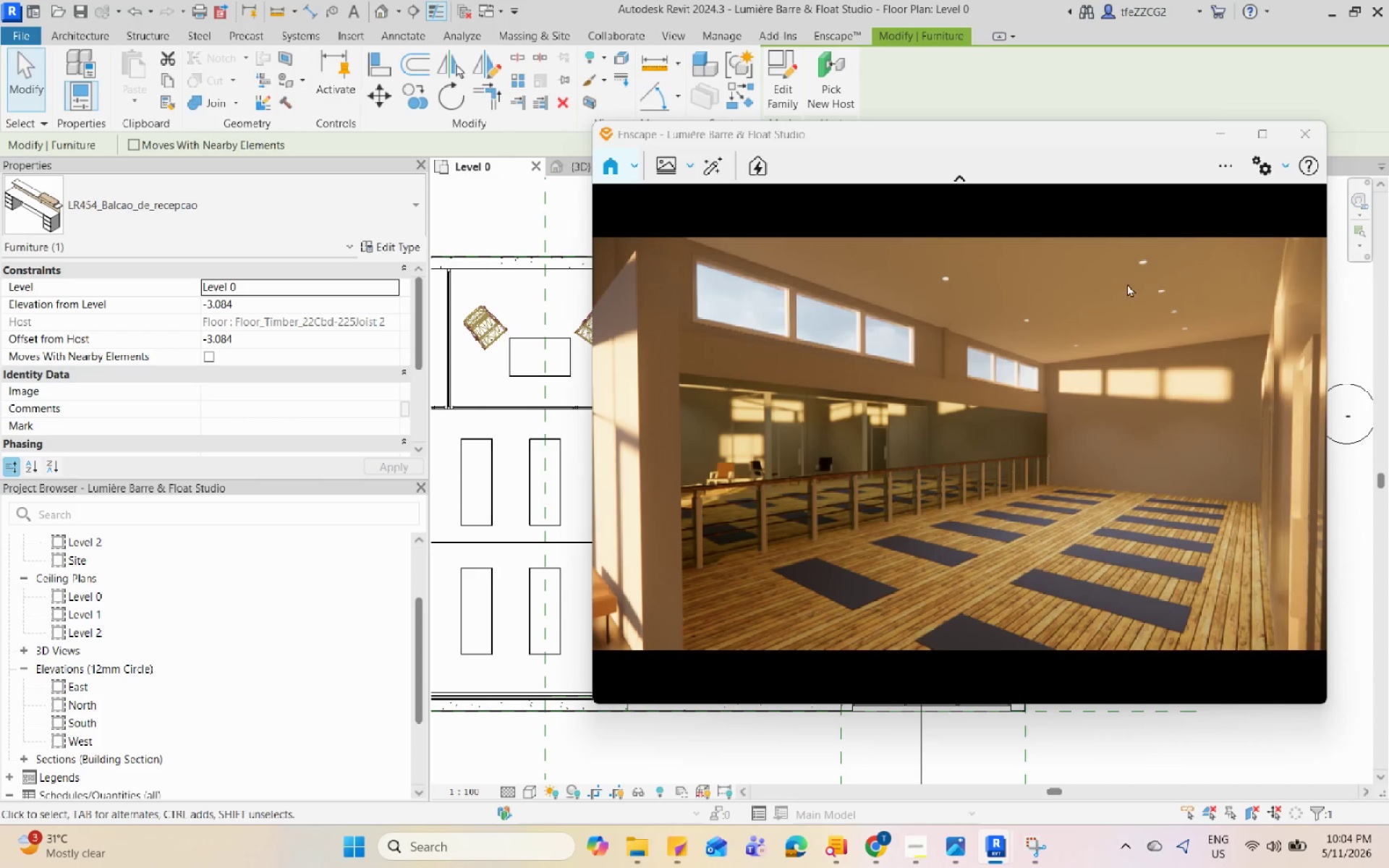 
wait(5.39)
 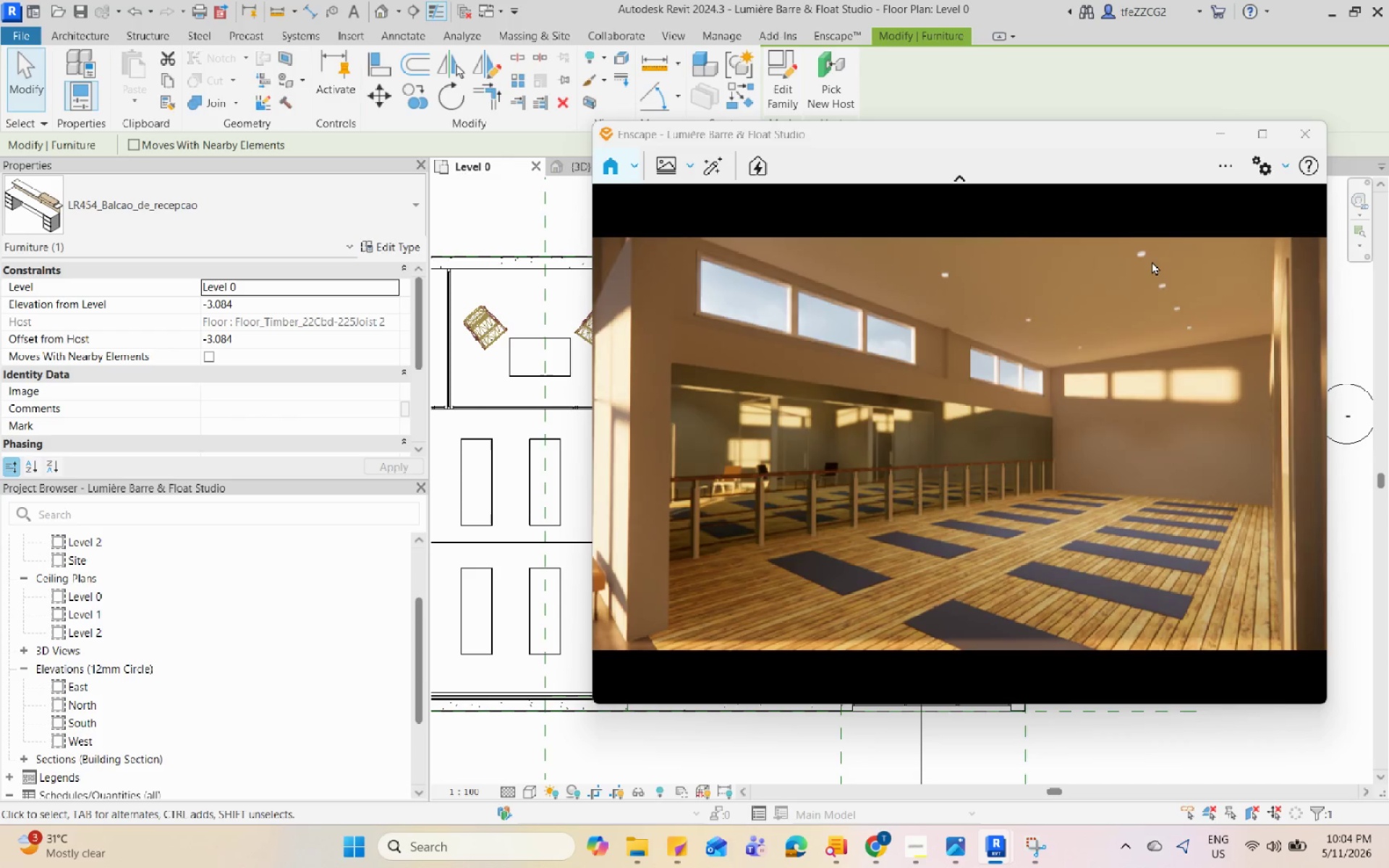 
left_click([914, 835])